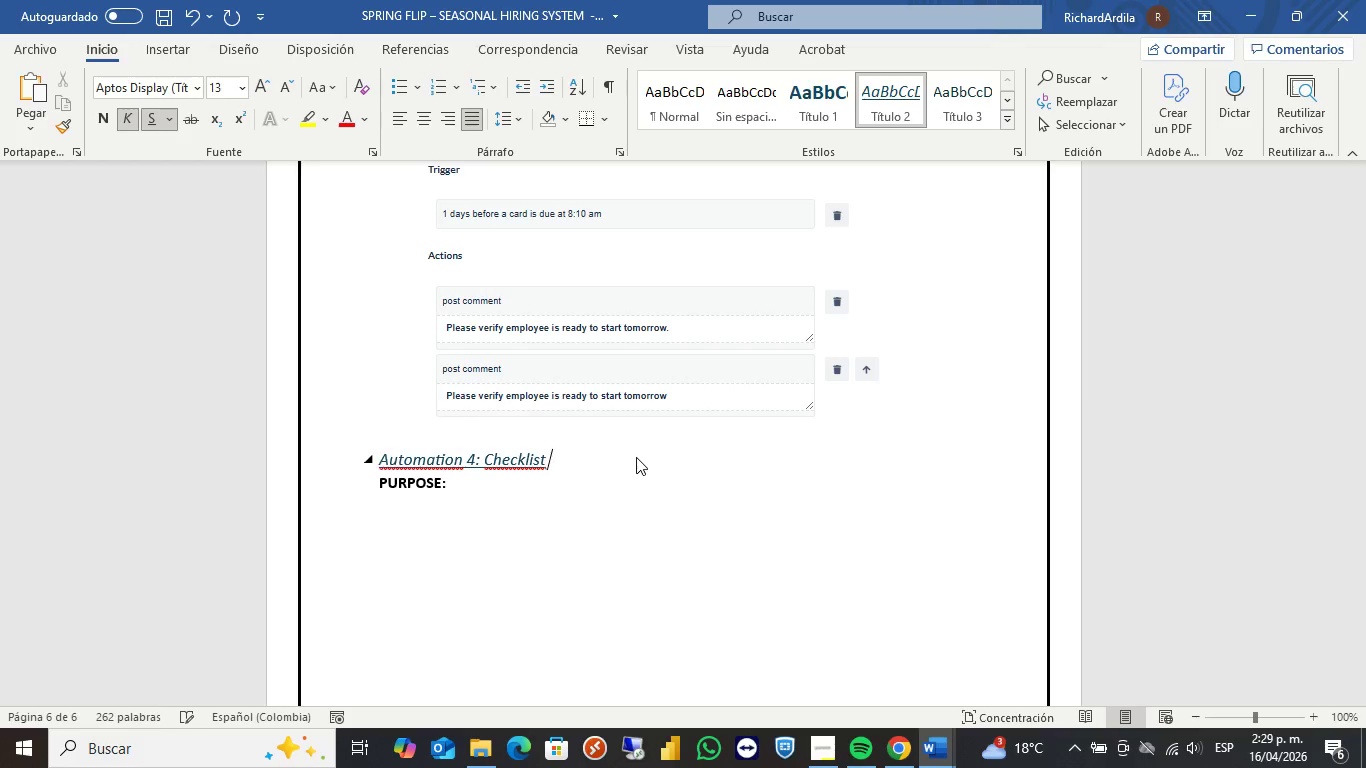 
key(Backspace)
 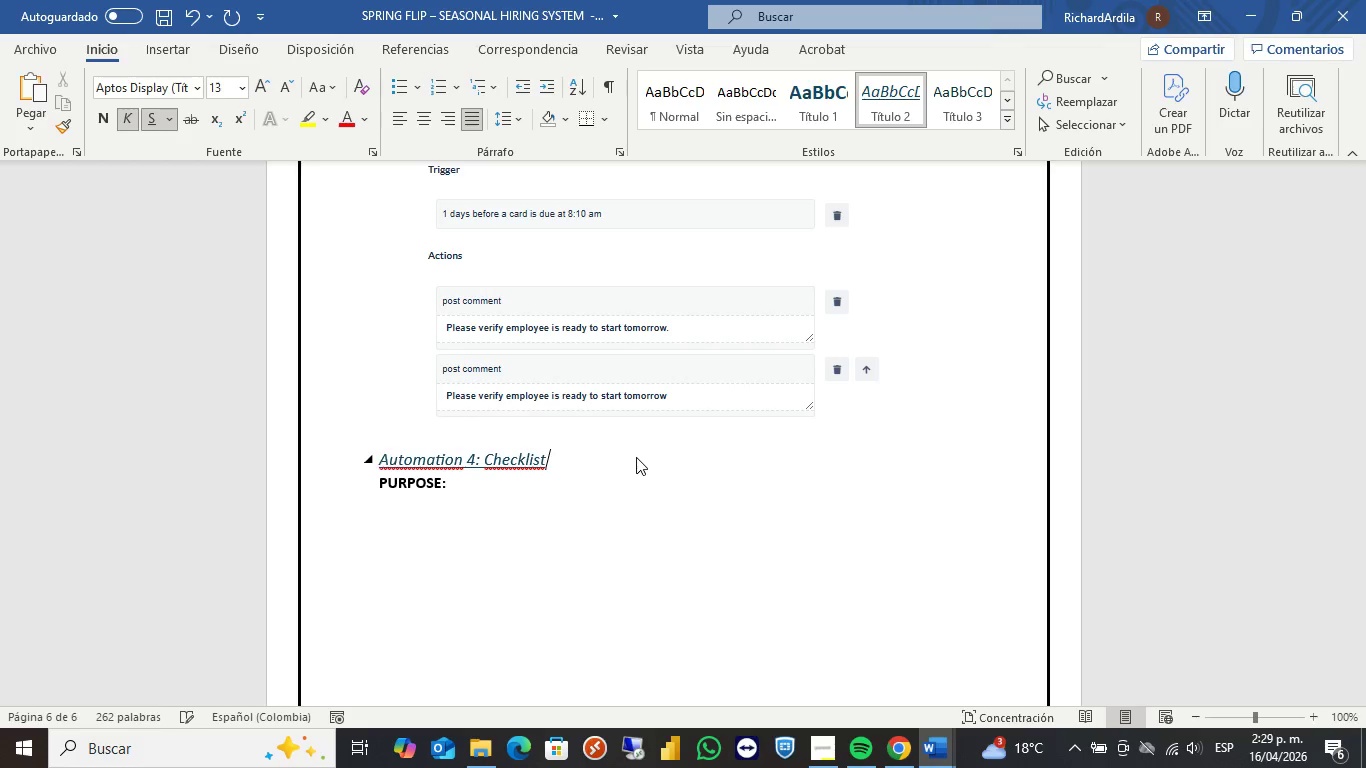 
key(Backspace)
 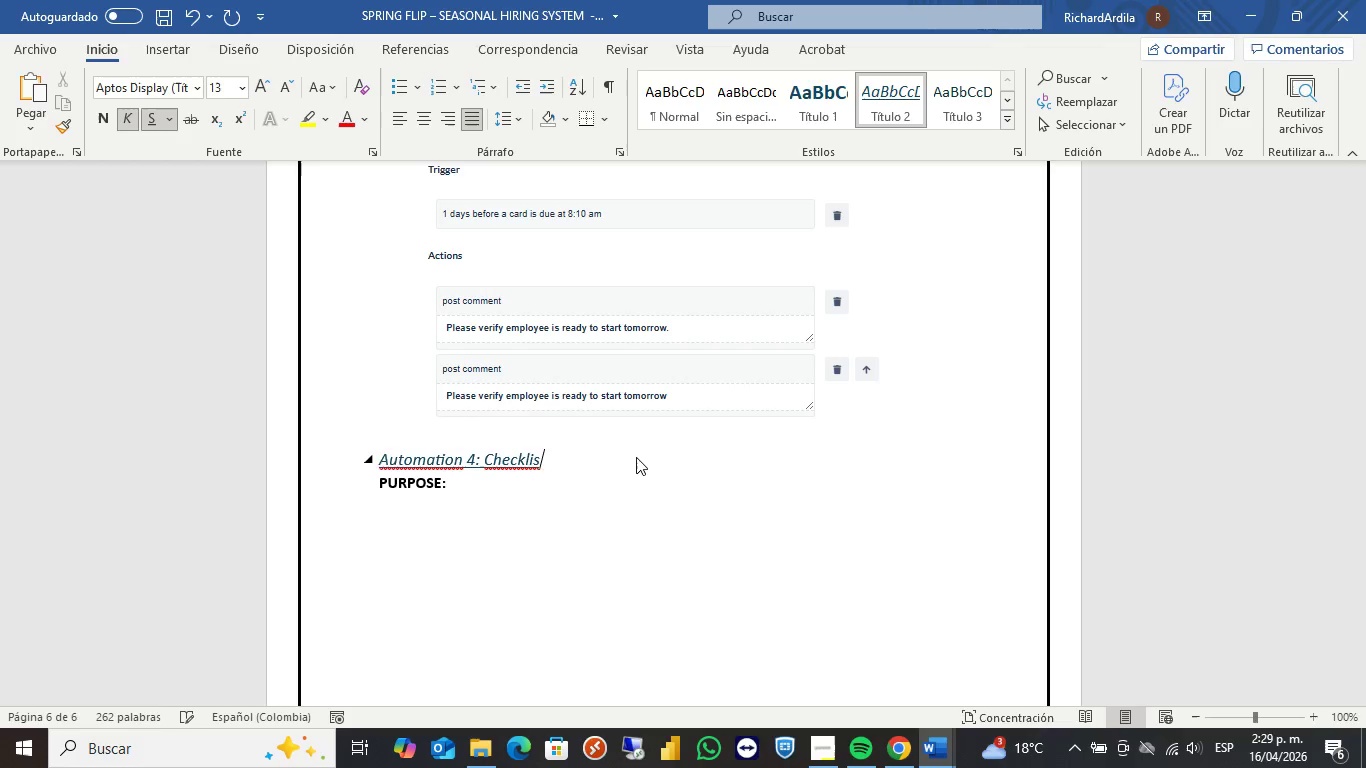 
key(Backspace)
 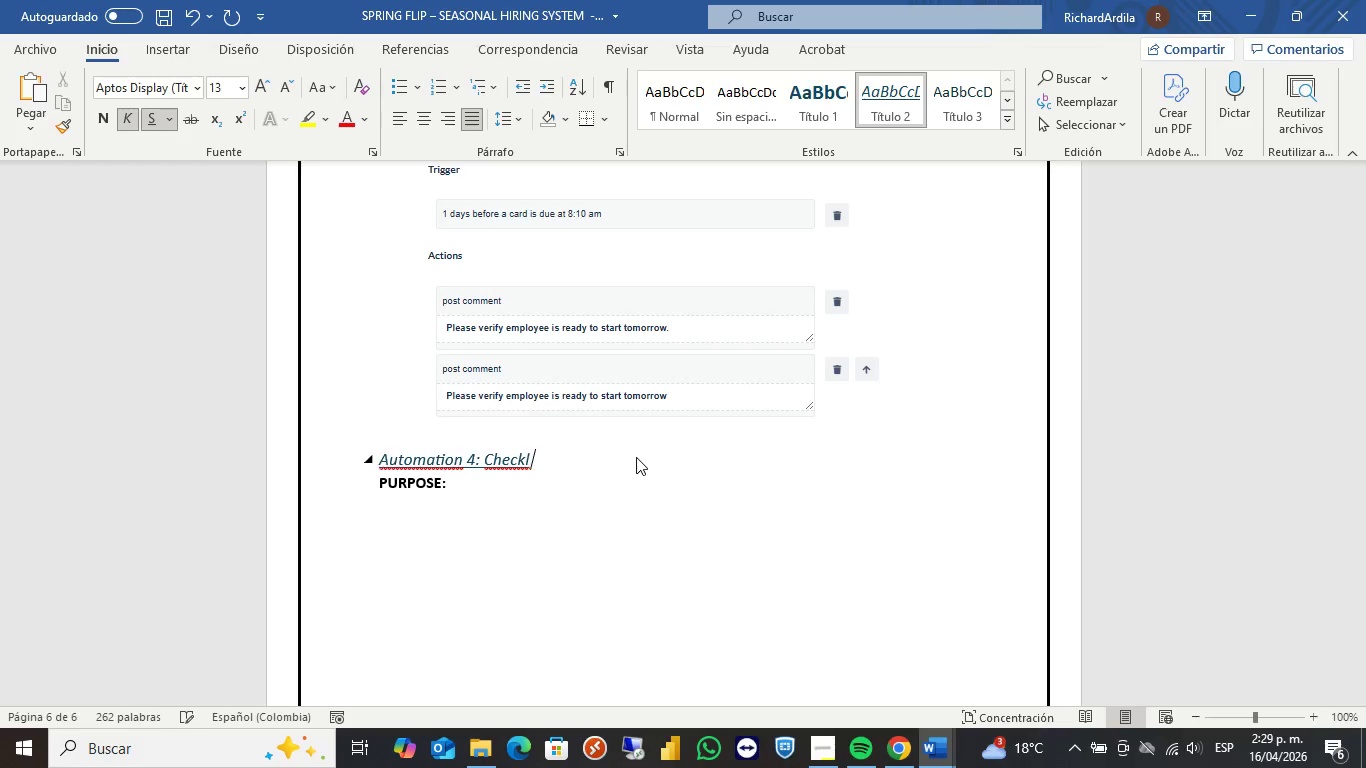 
key(Backspace)
 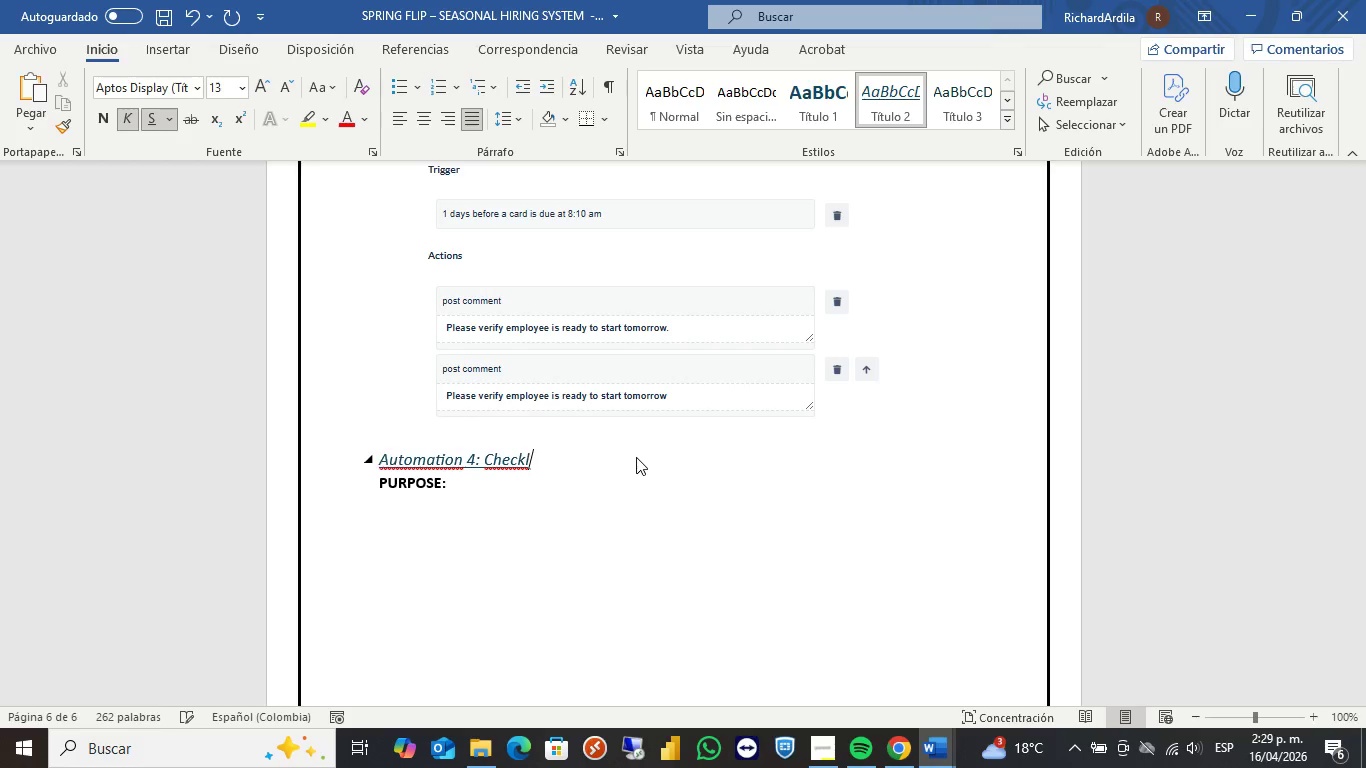 
key(Backspace)
 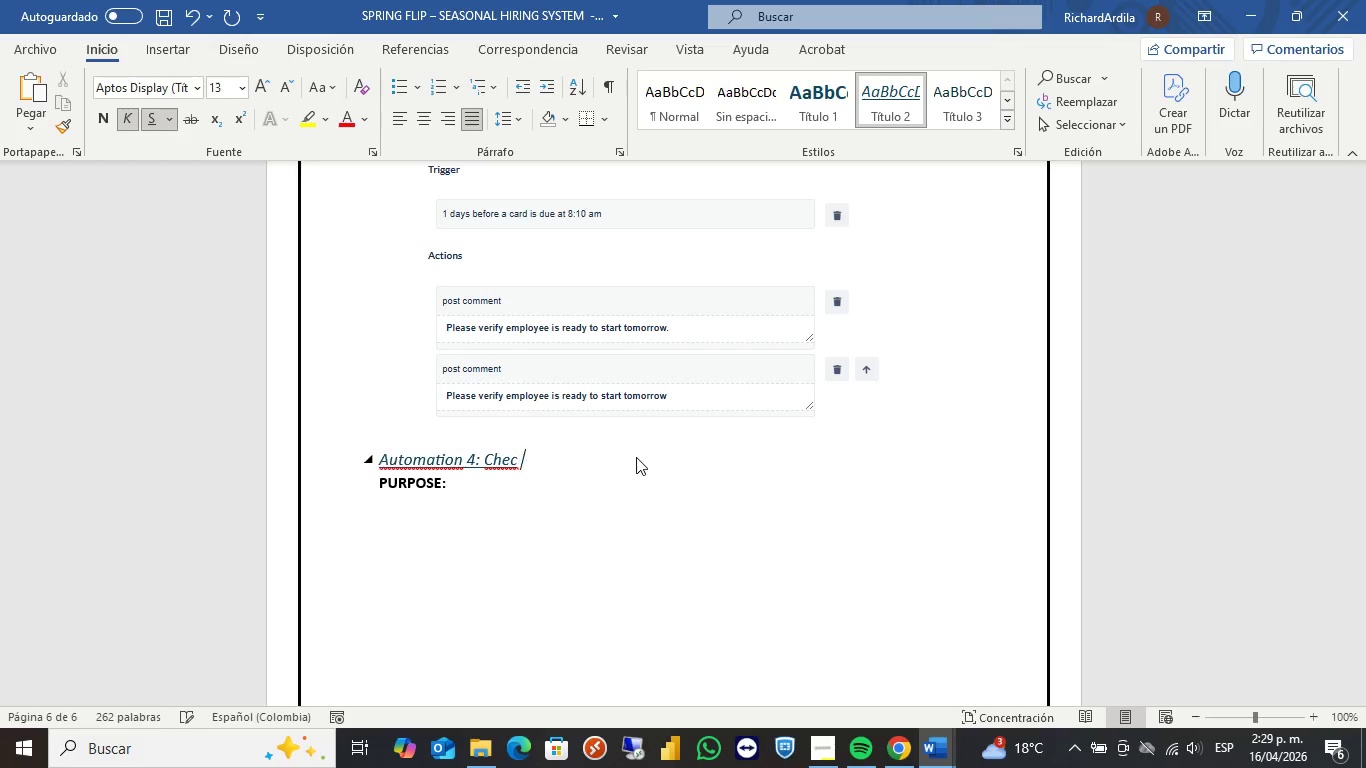 
key(Backspace)
 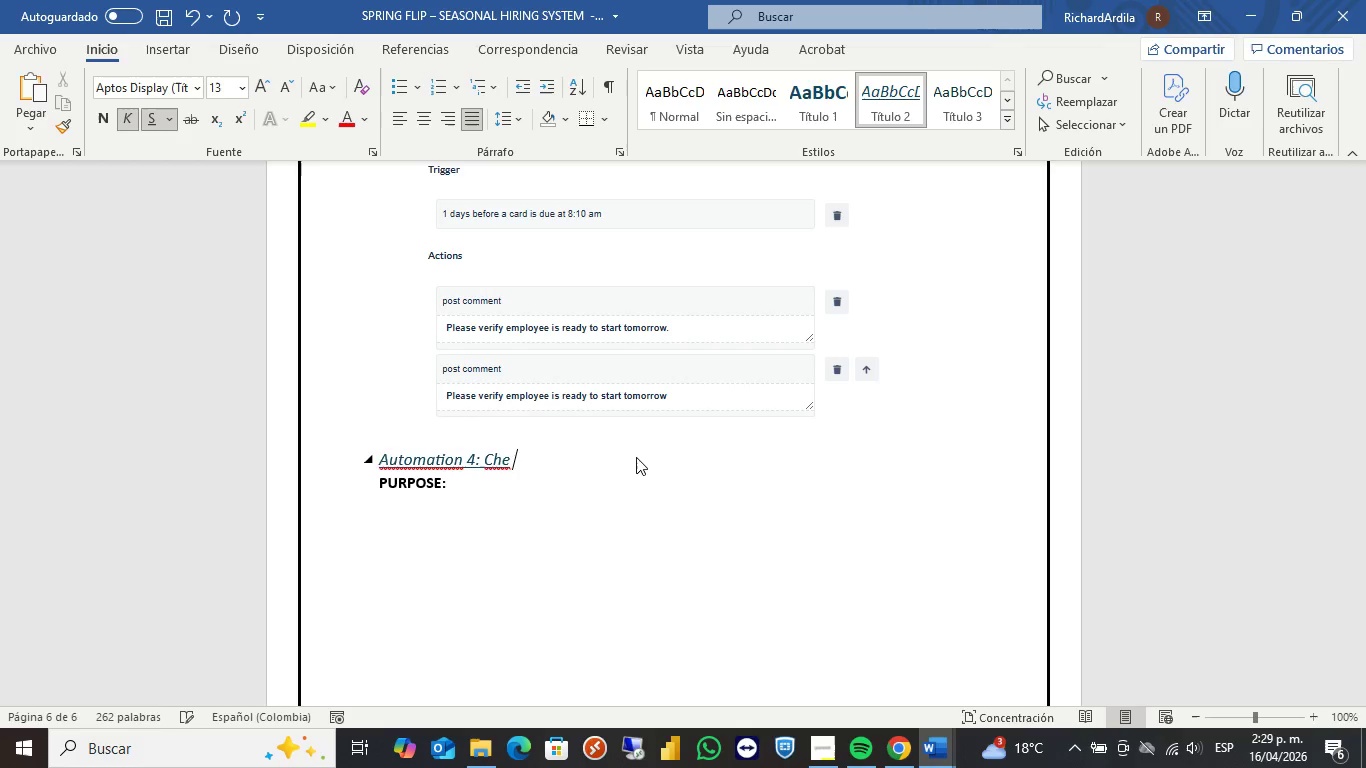 
key(Backspace)
 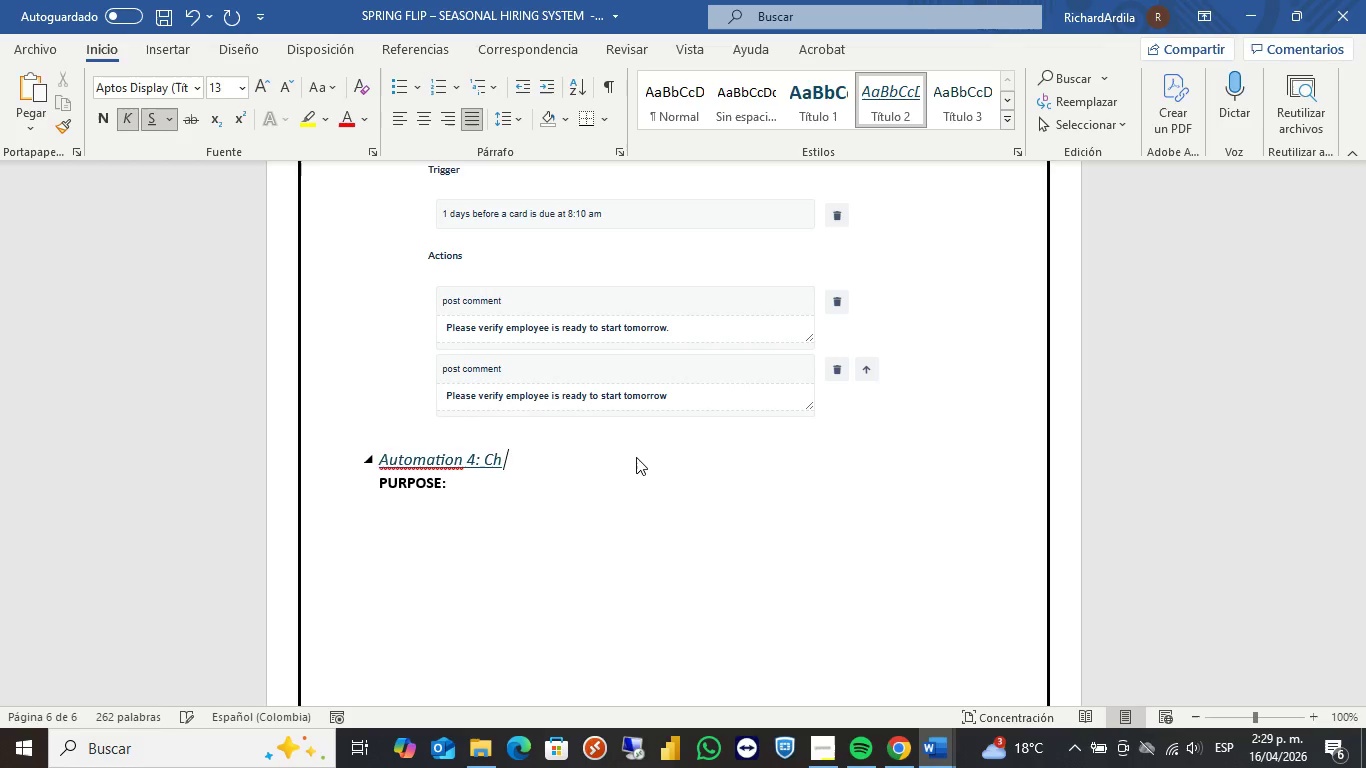 
key(Backspace)
 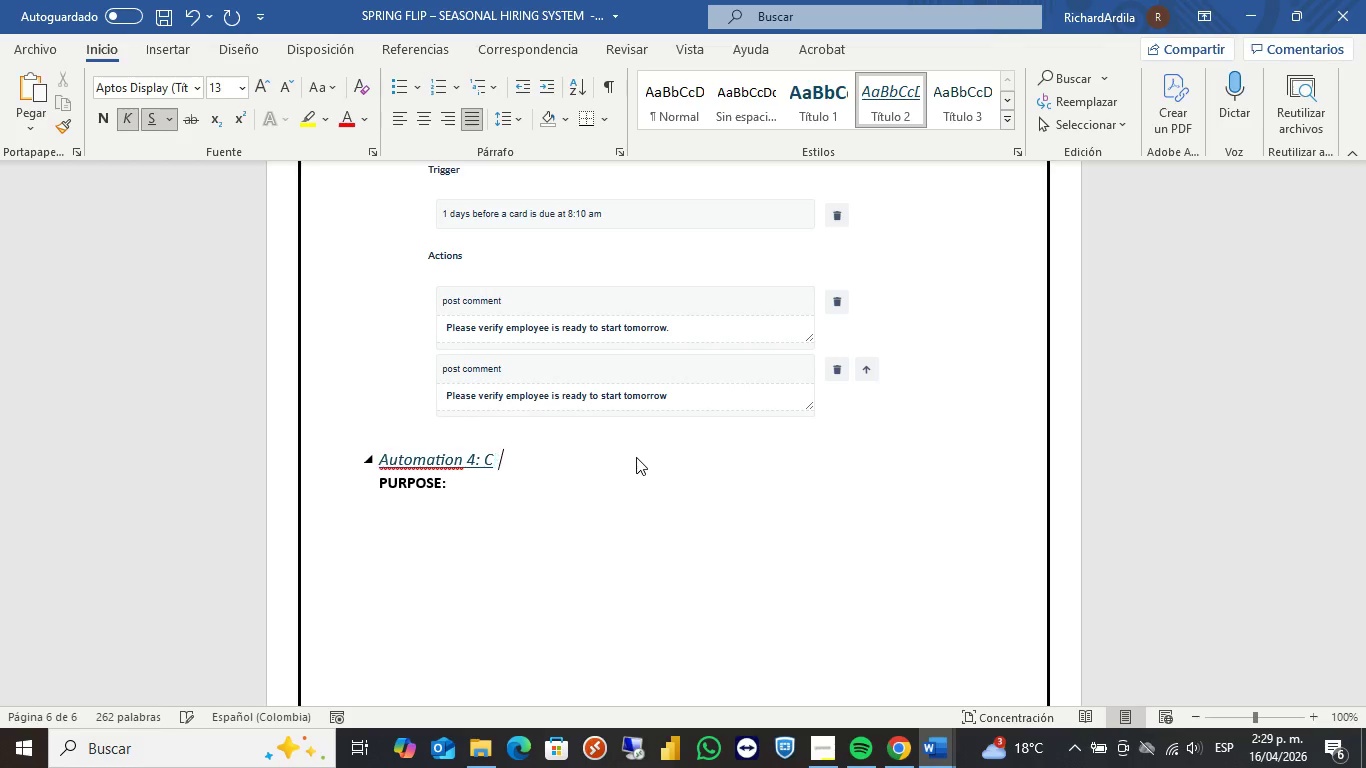 
key(Backspace)
 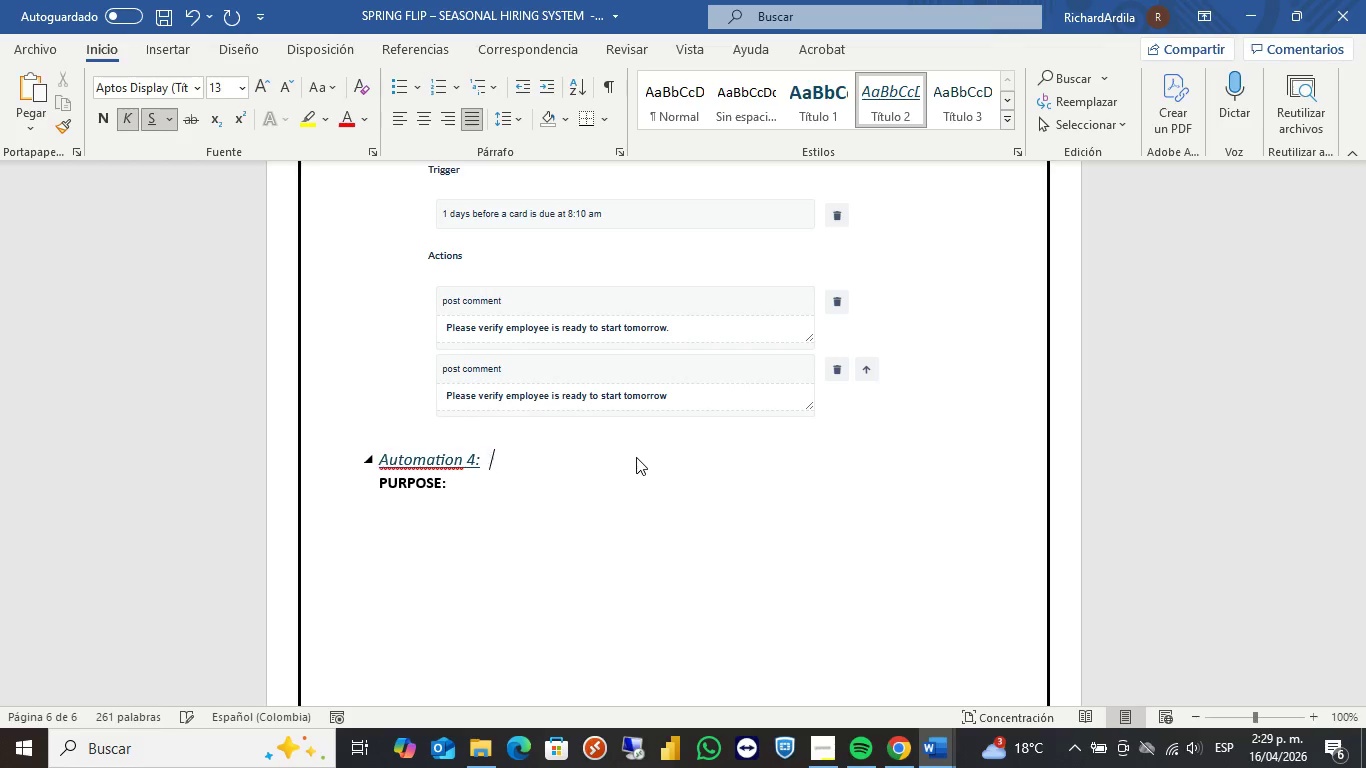 
key(Backspace)
 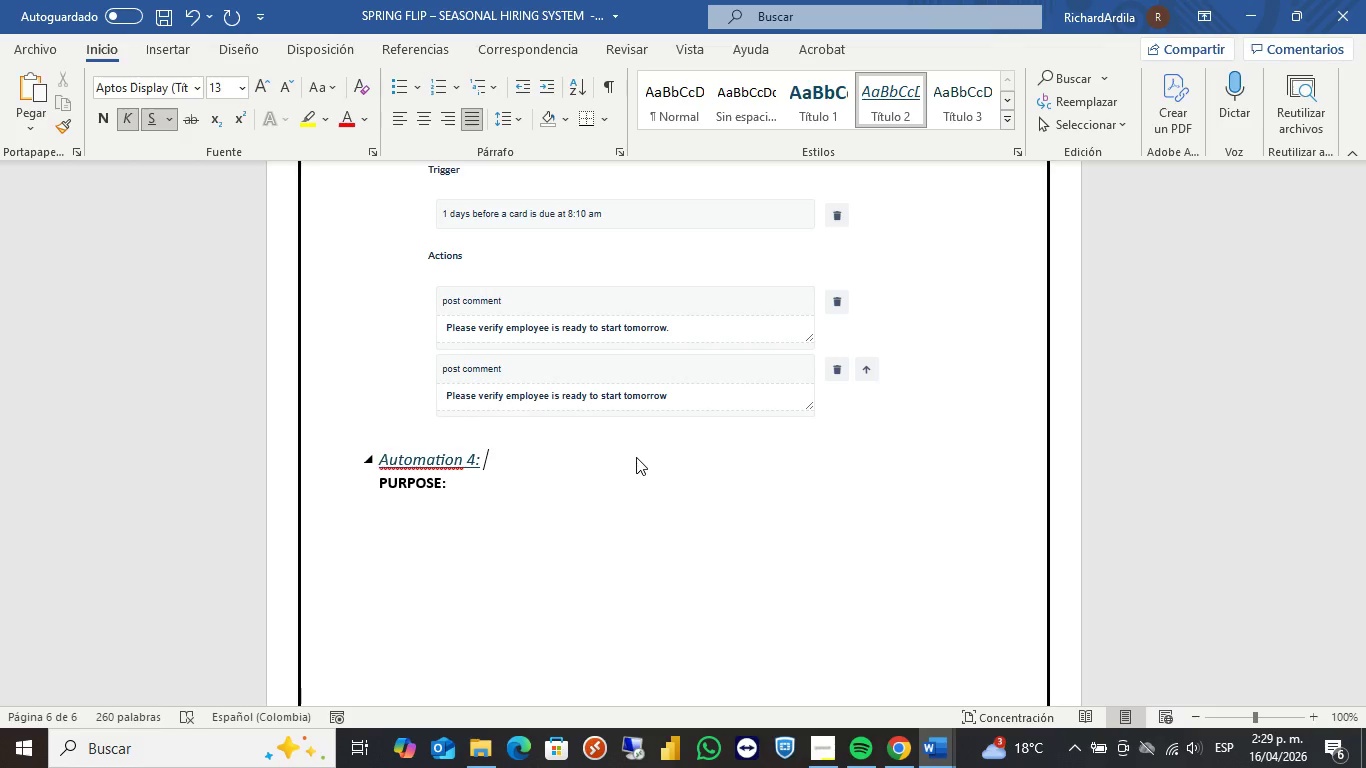 
wait(18.33)
 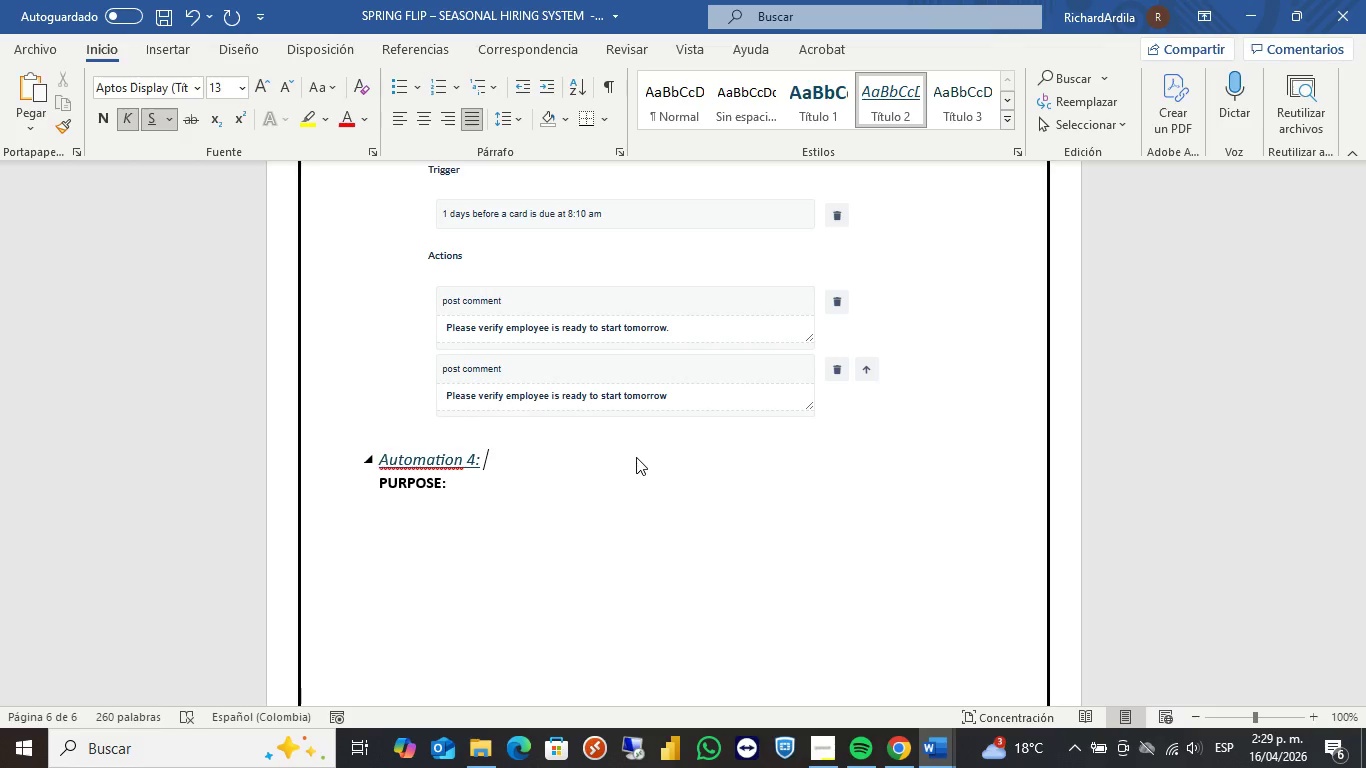 
type(Employee ready )
 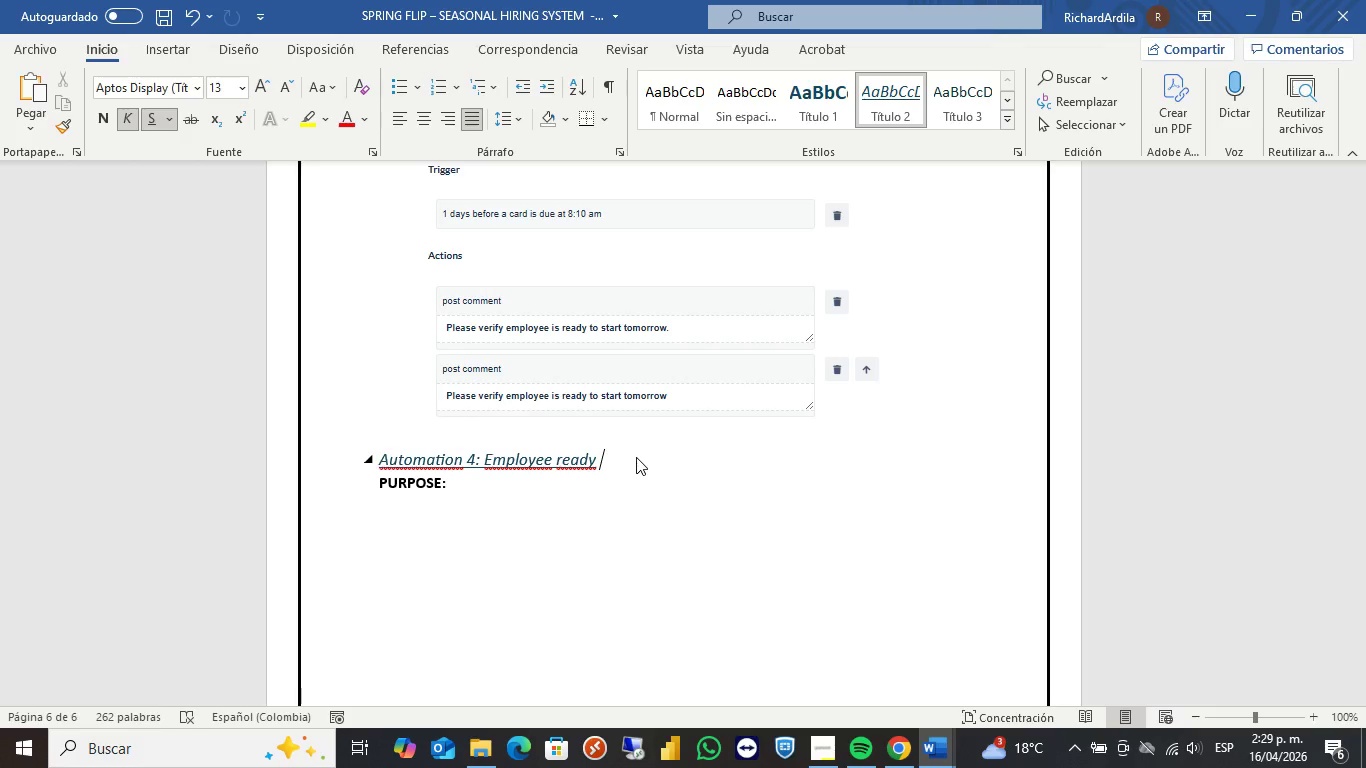 
wait(6.17)
 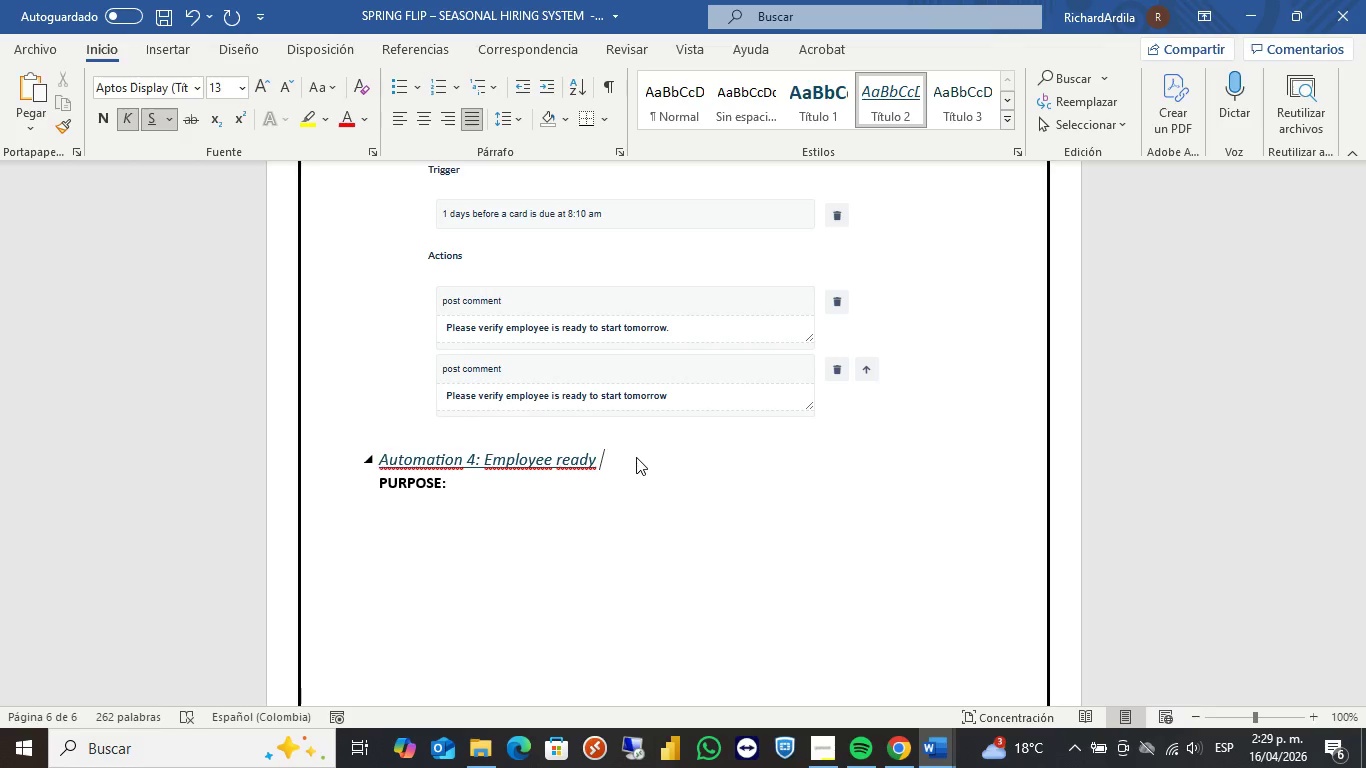 
type(for shift)
 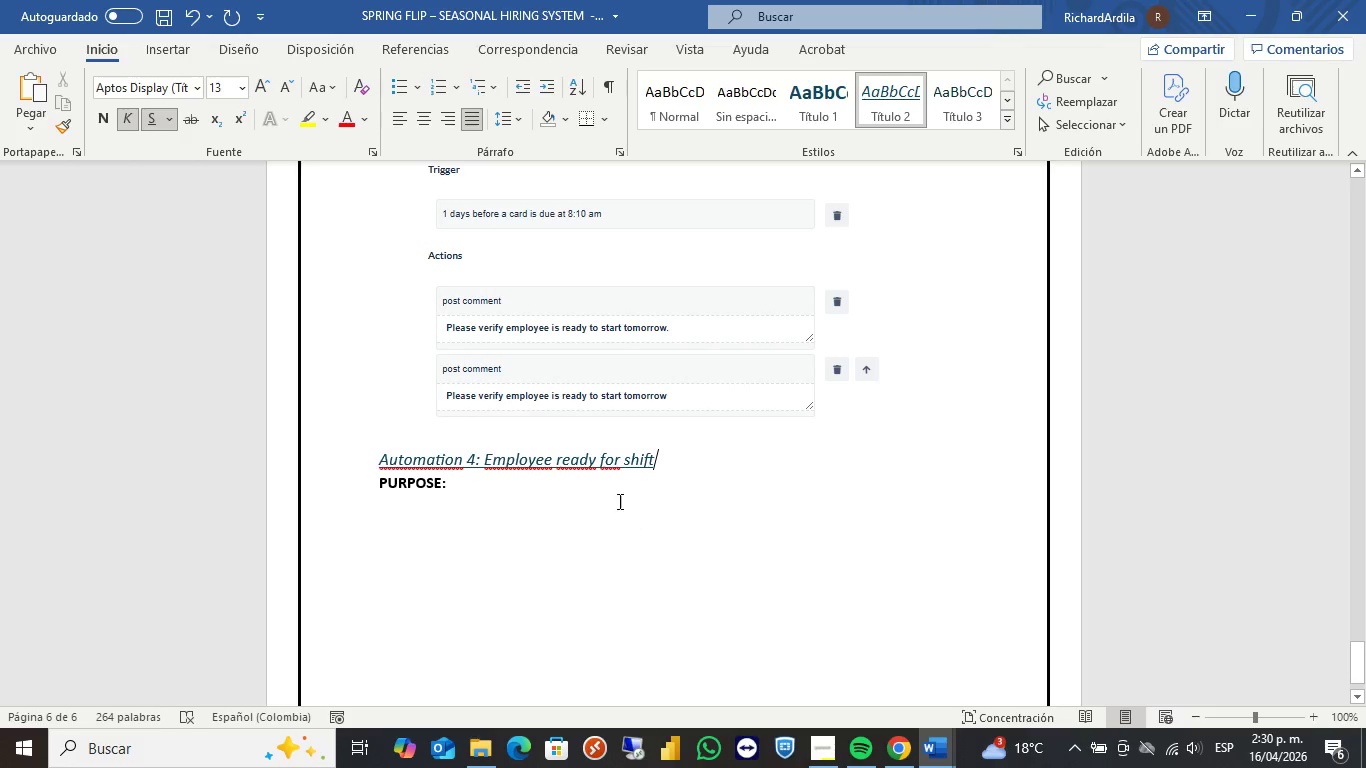 
left_click([569, 490])
 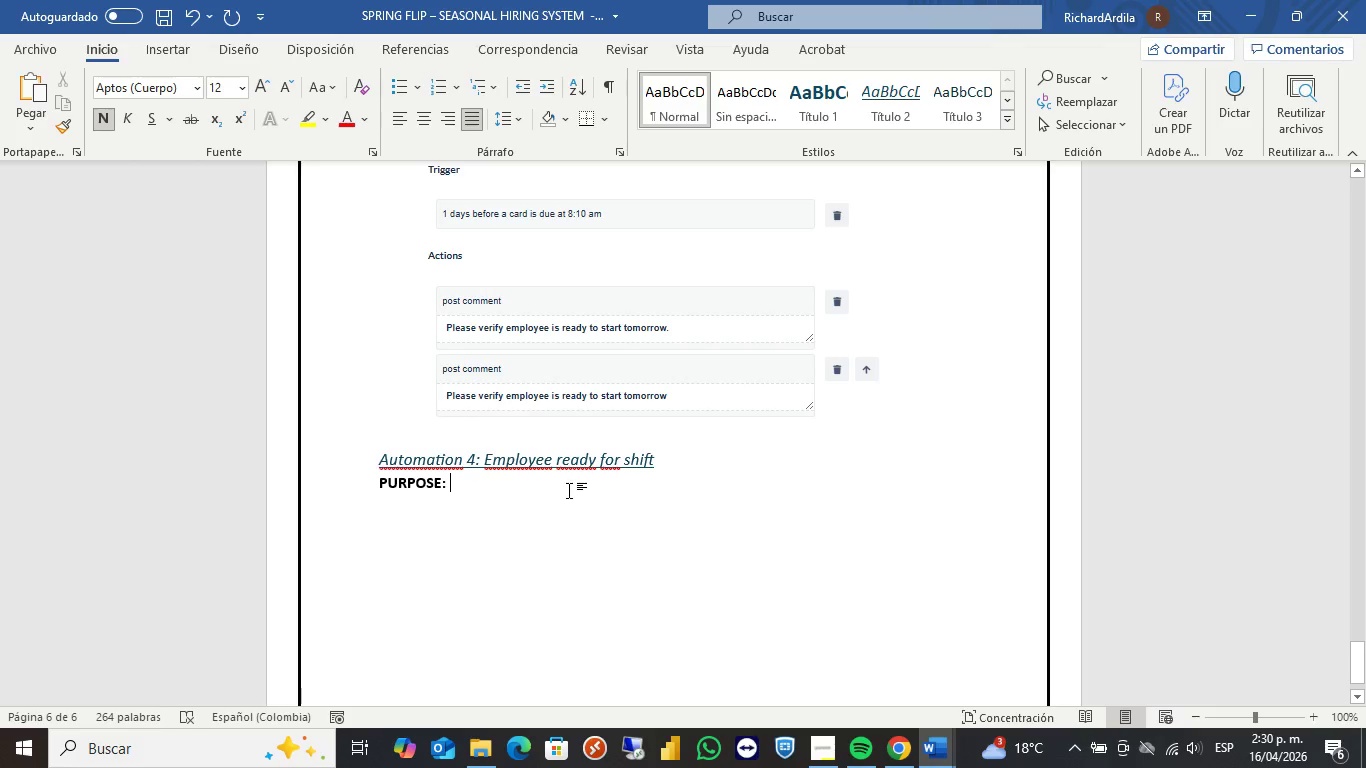 
wait(5.14)
 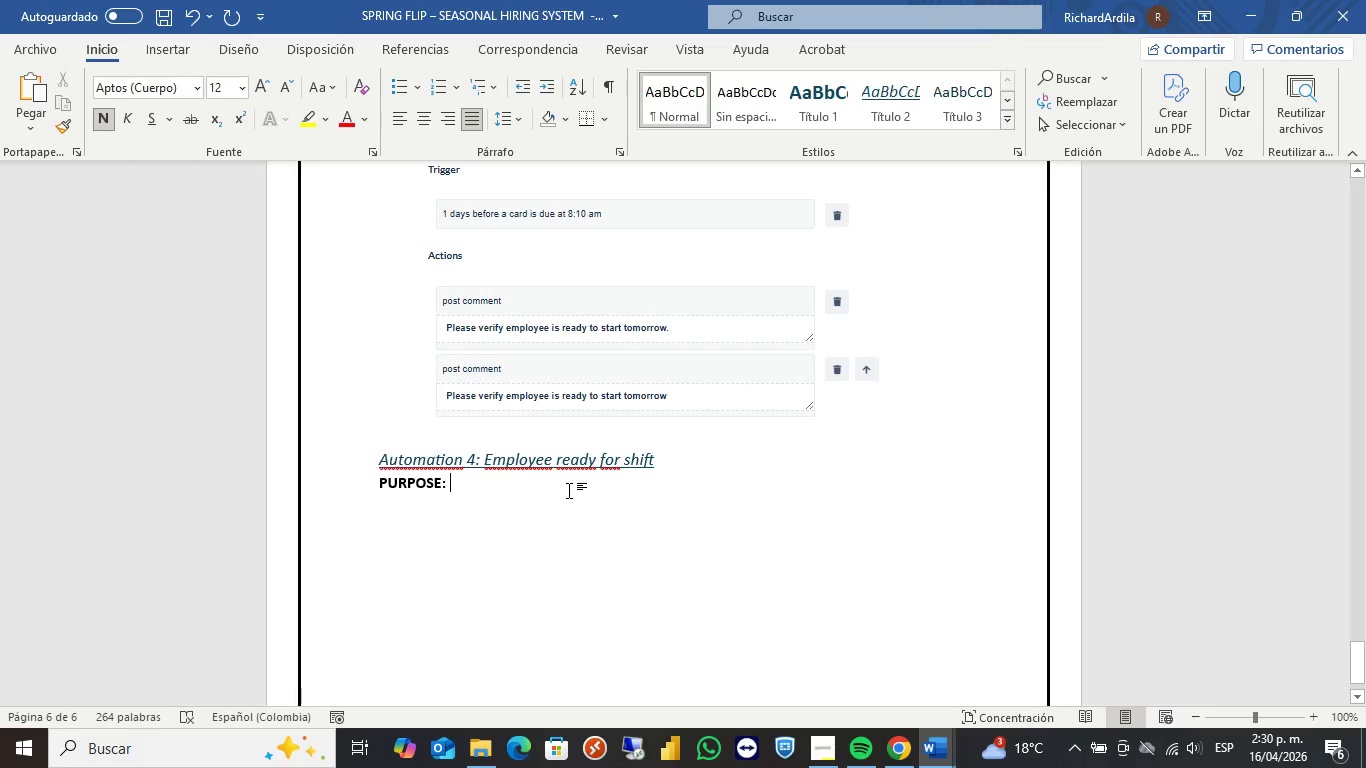 
type(Confirms final activation and readiness.)
 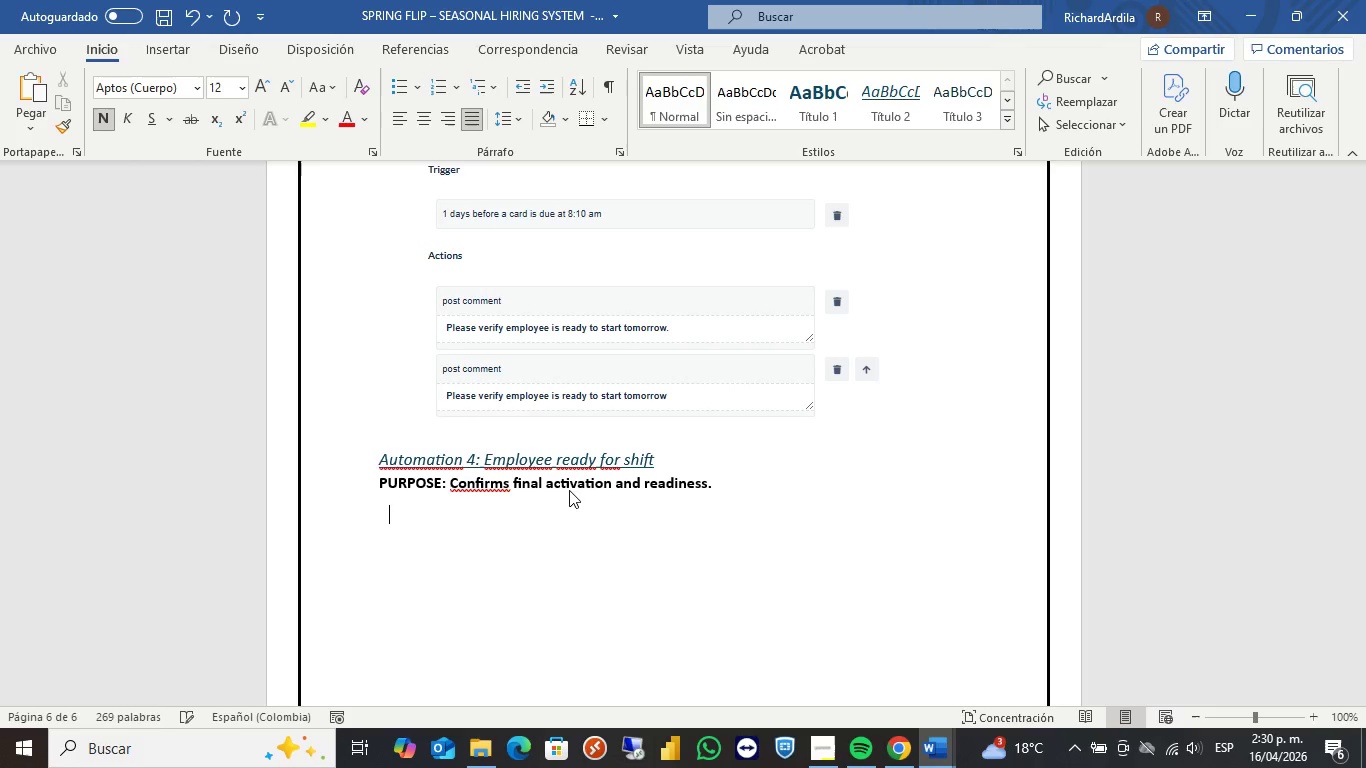 
key(Enter)
 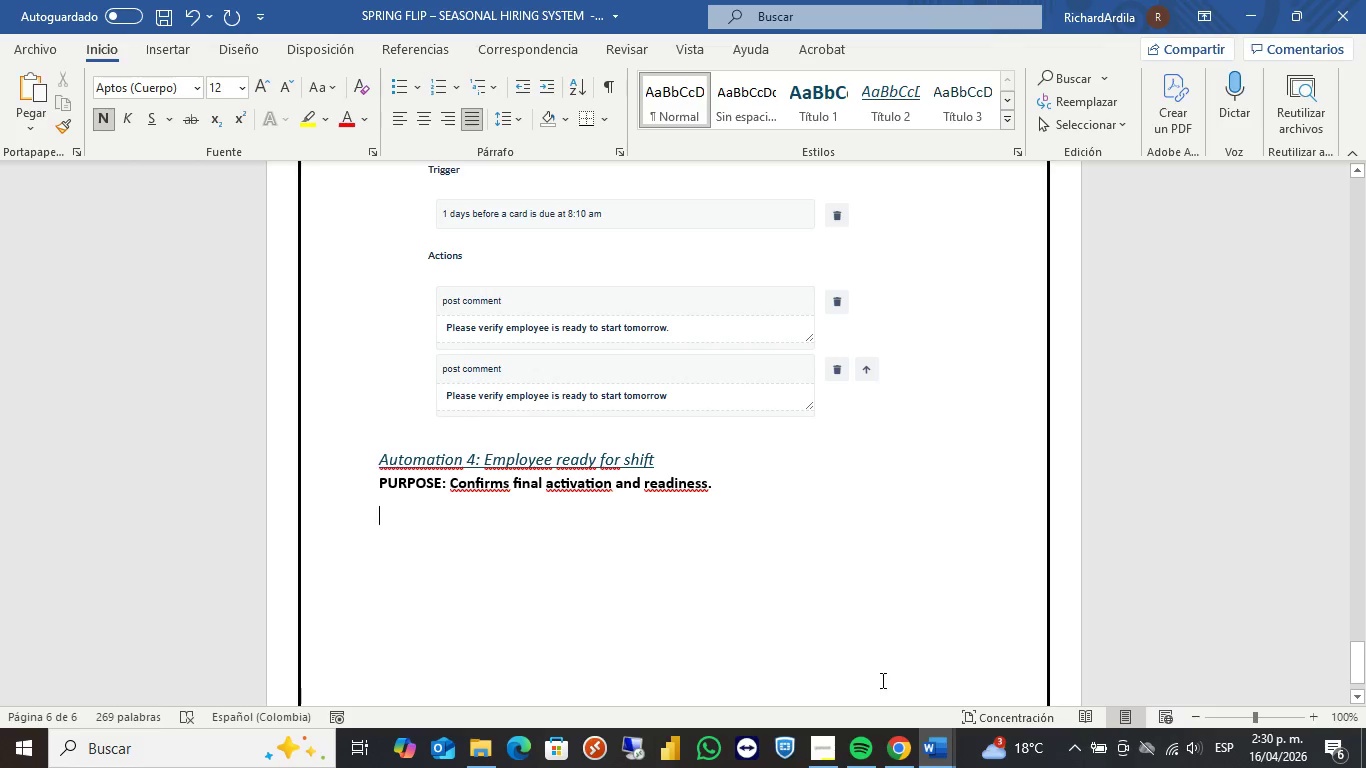 
left_click([905, 760])
 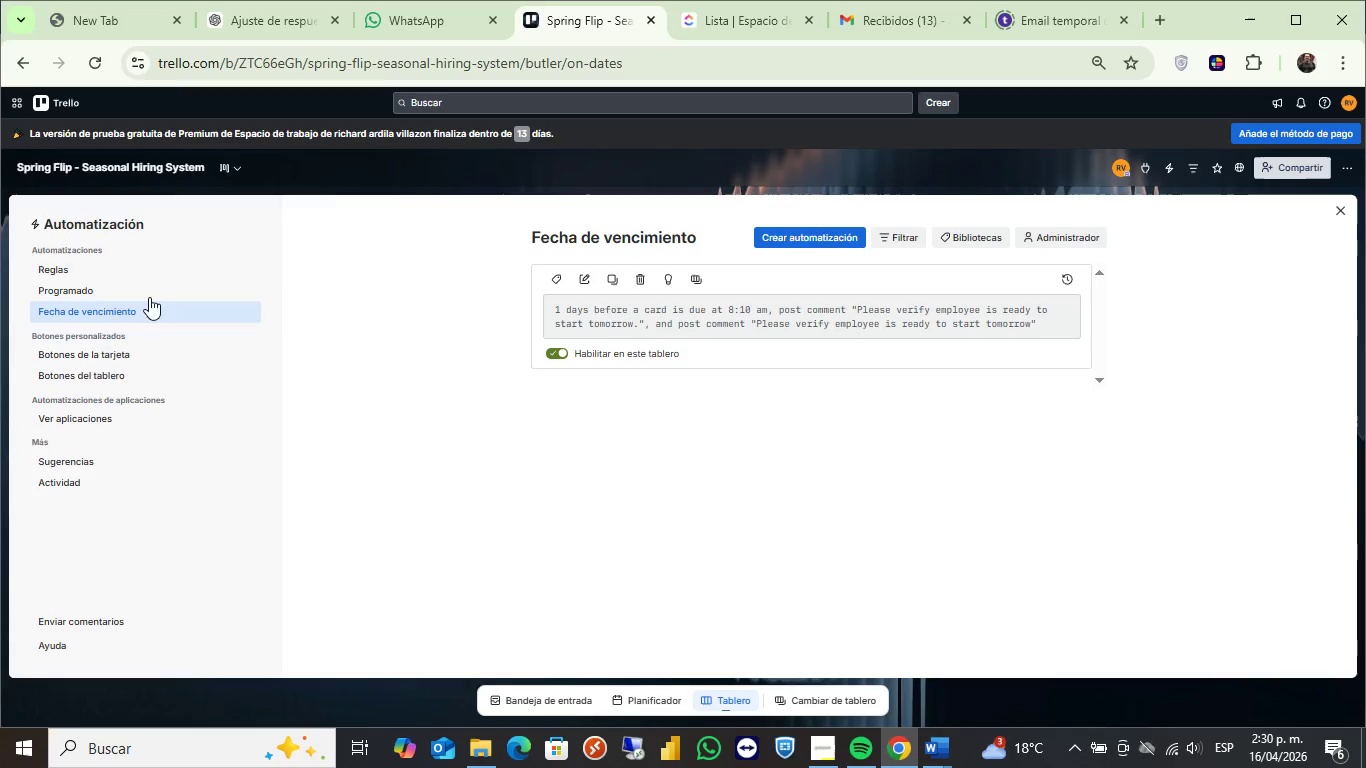 
left_click([75, 272])
 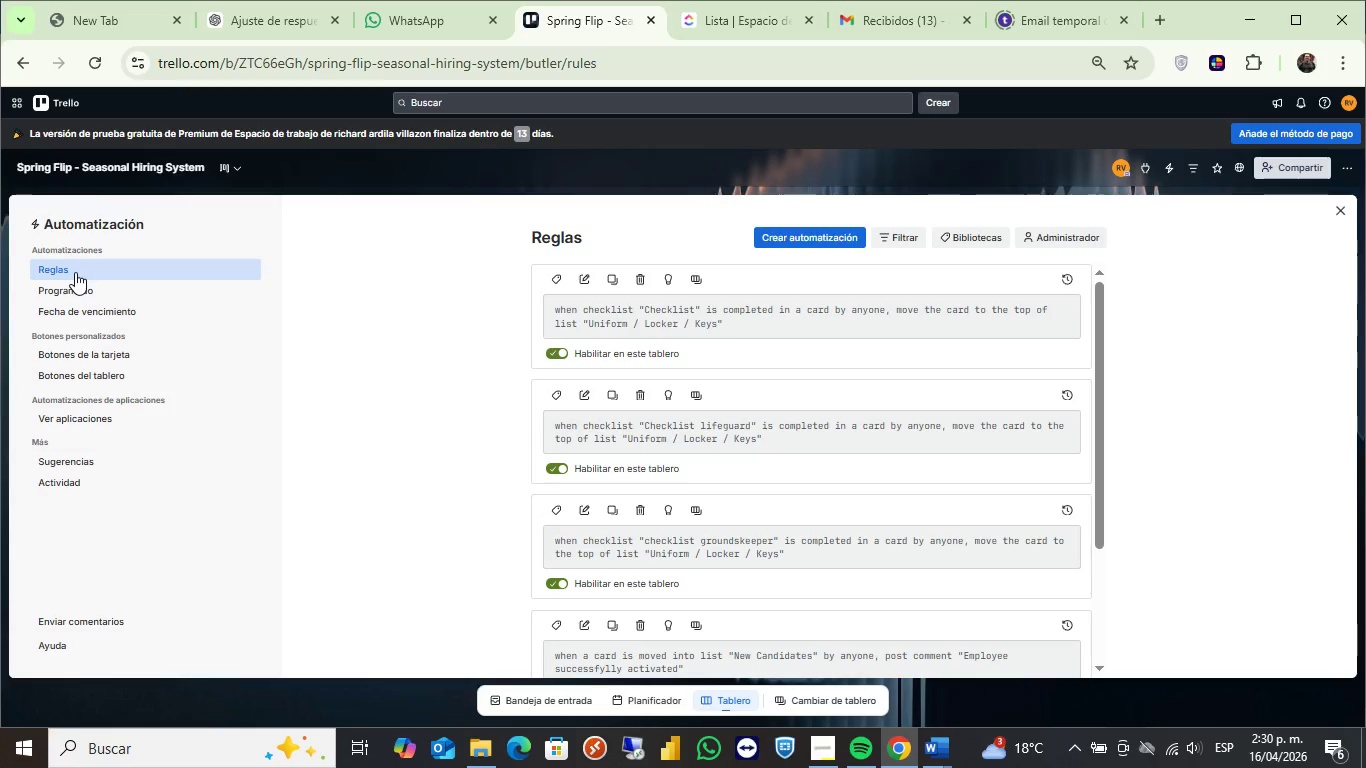 
scroll: coordinate [714, 427], scroll_direction: down, amount: 2.0
 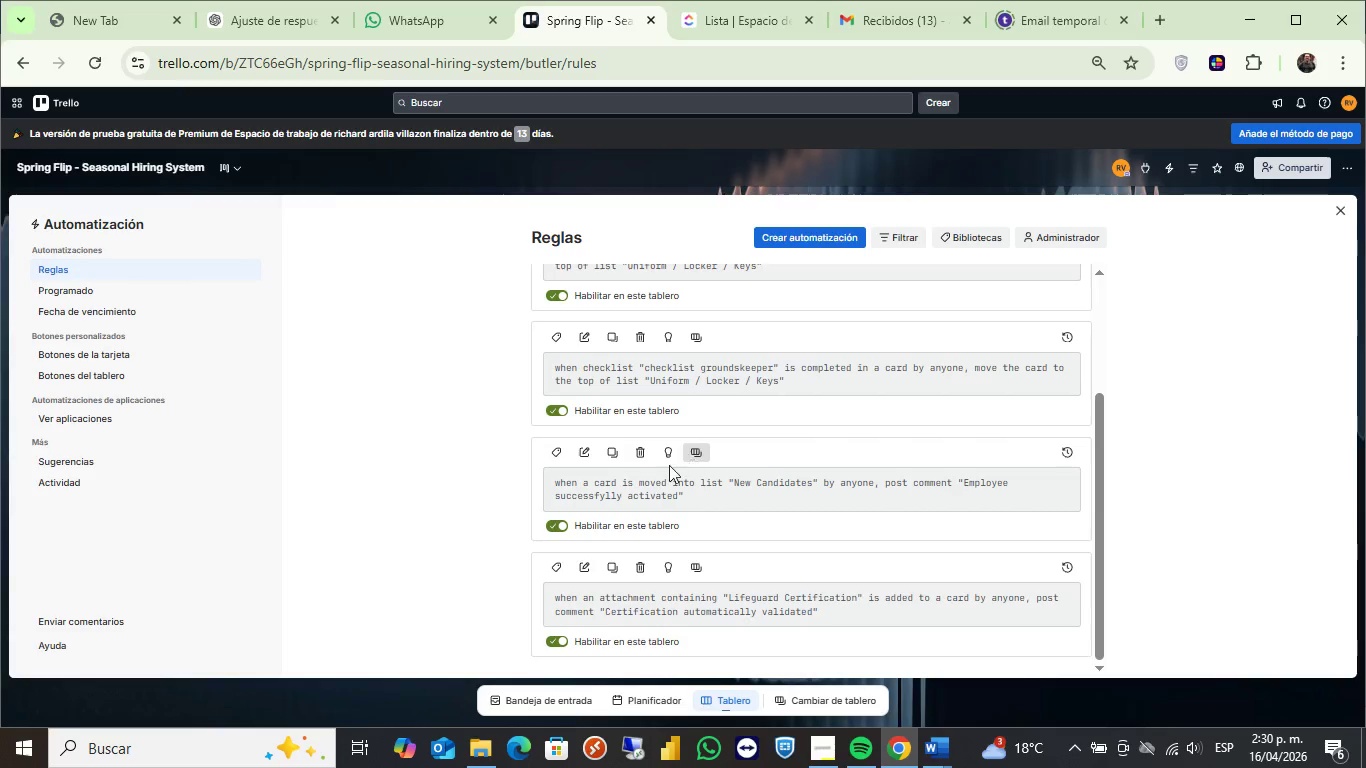 
left_click([589, 452])
 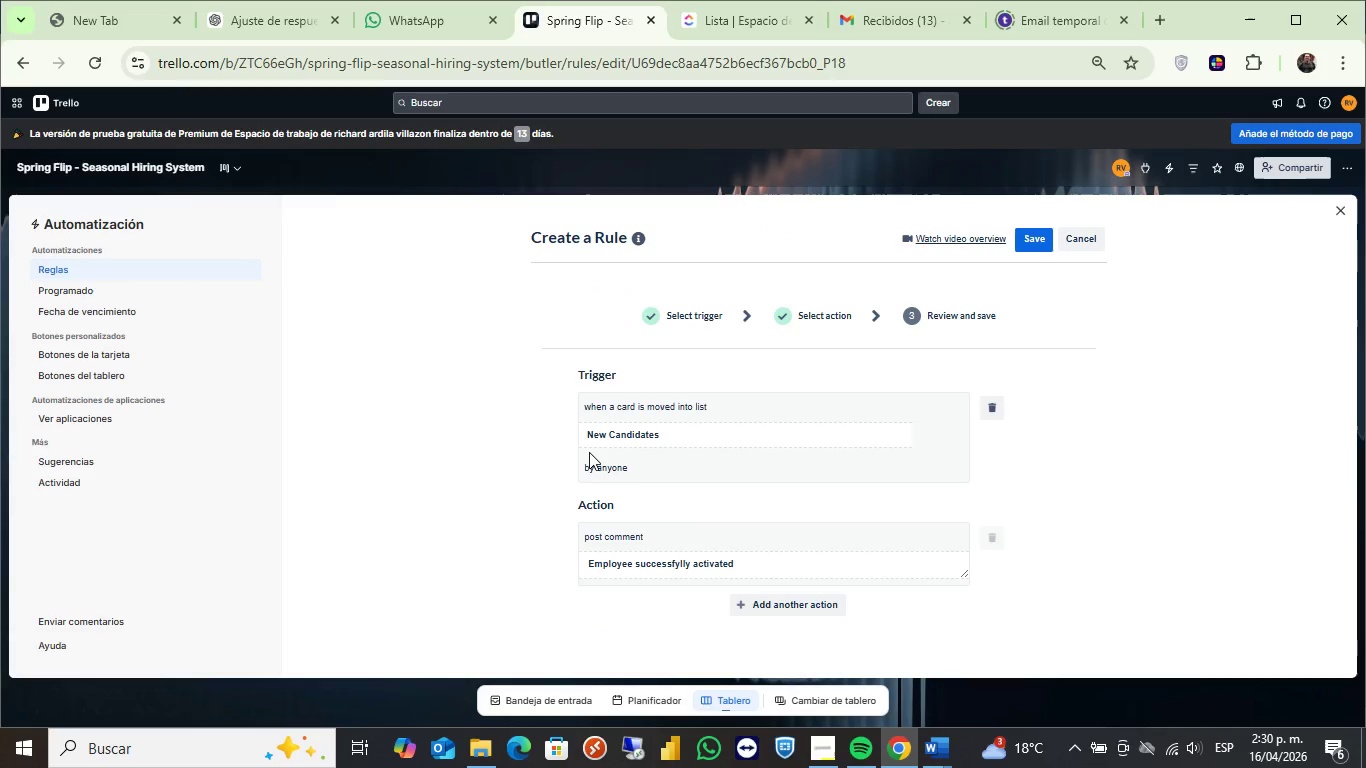 
wait(7.02)
 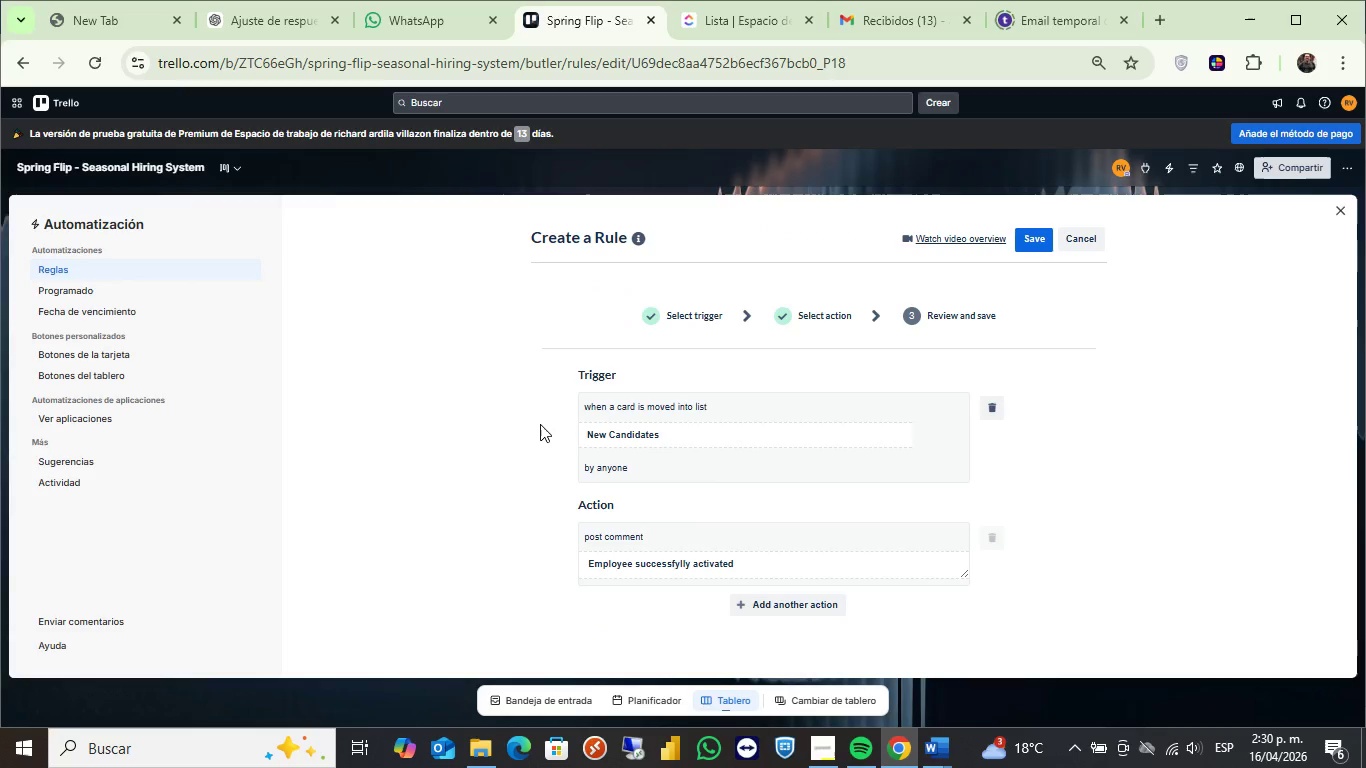 
key(Meta+Shift+S)
 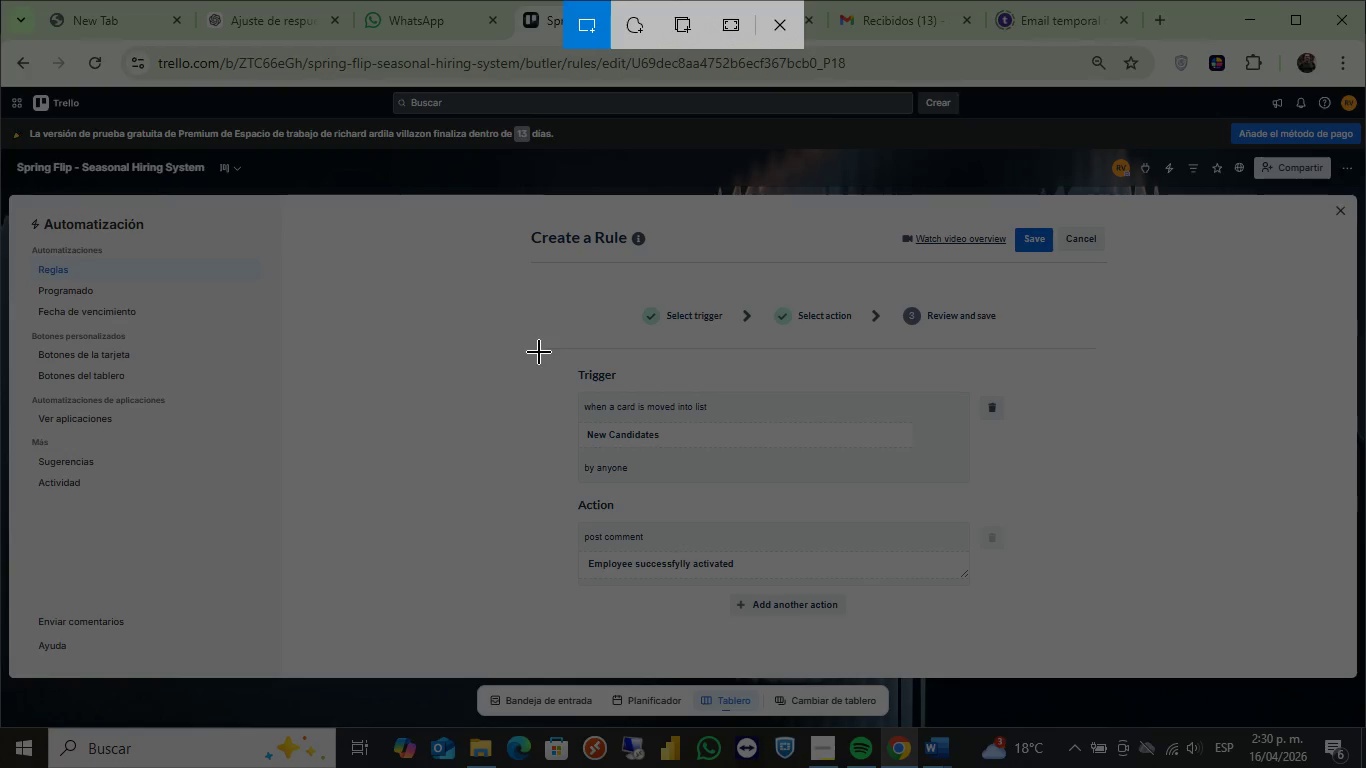 
left_click_drag(start_coordinate=[544, 352], to_coordinate=[1034, 623])
 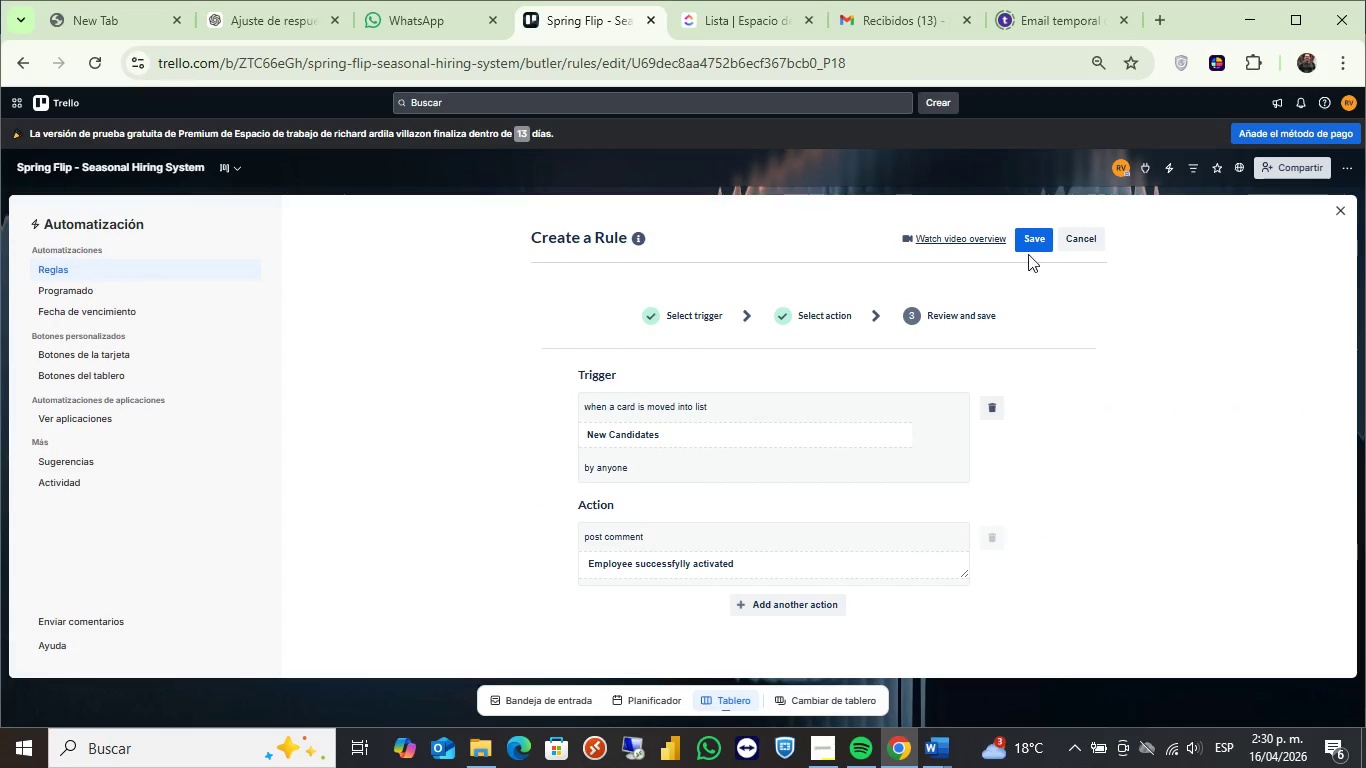 
left_click([1026, 244])
 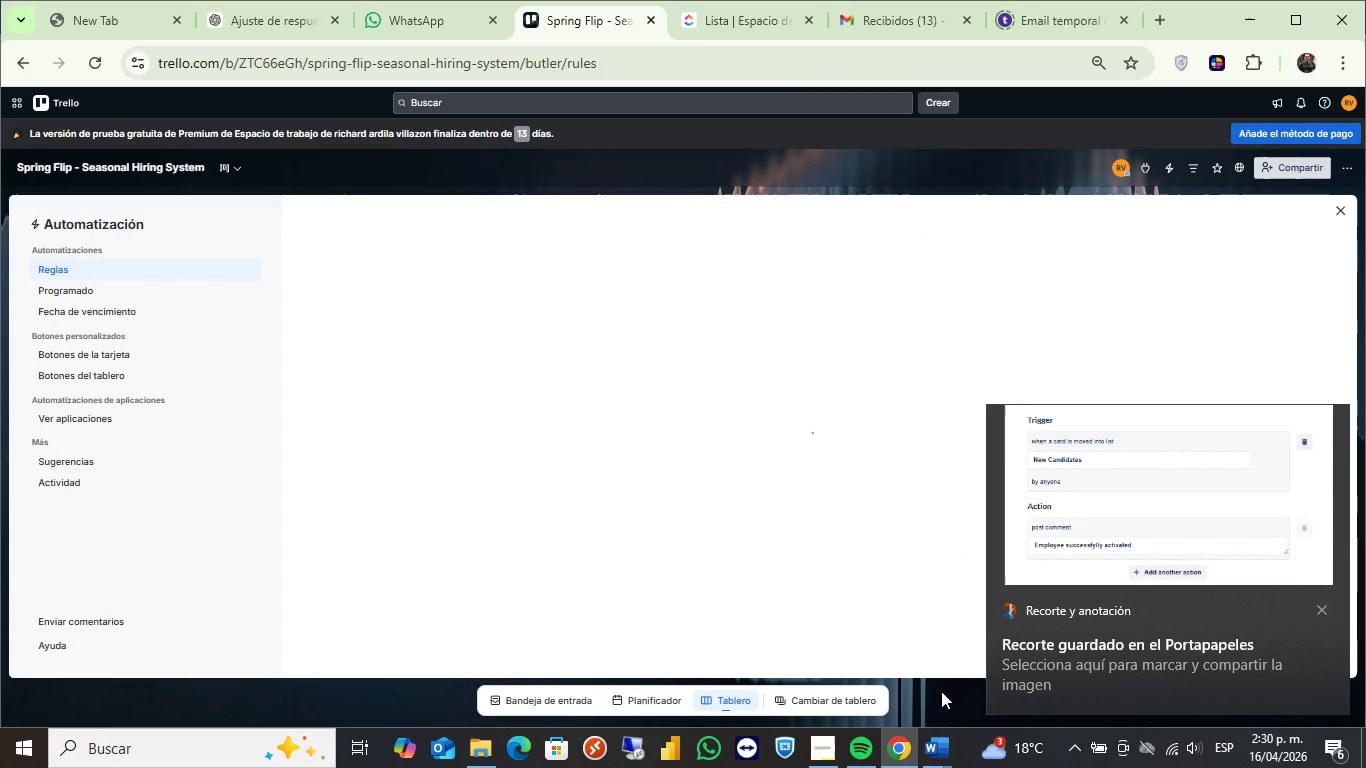 
left_click([935, 742])
 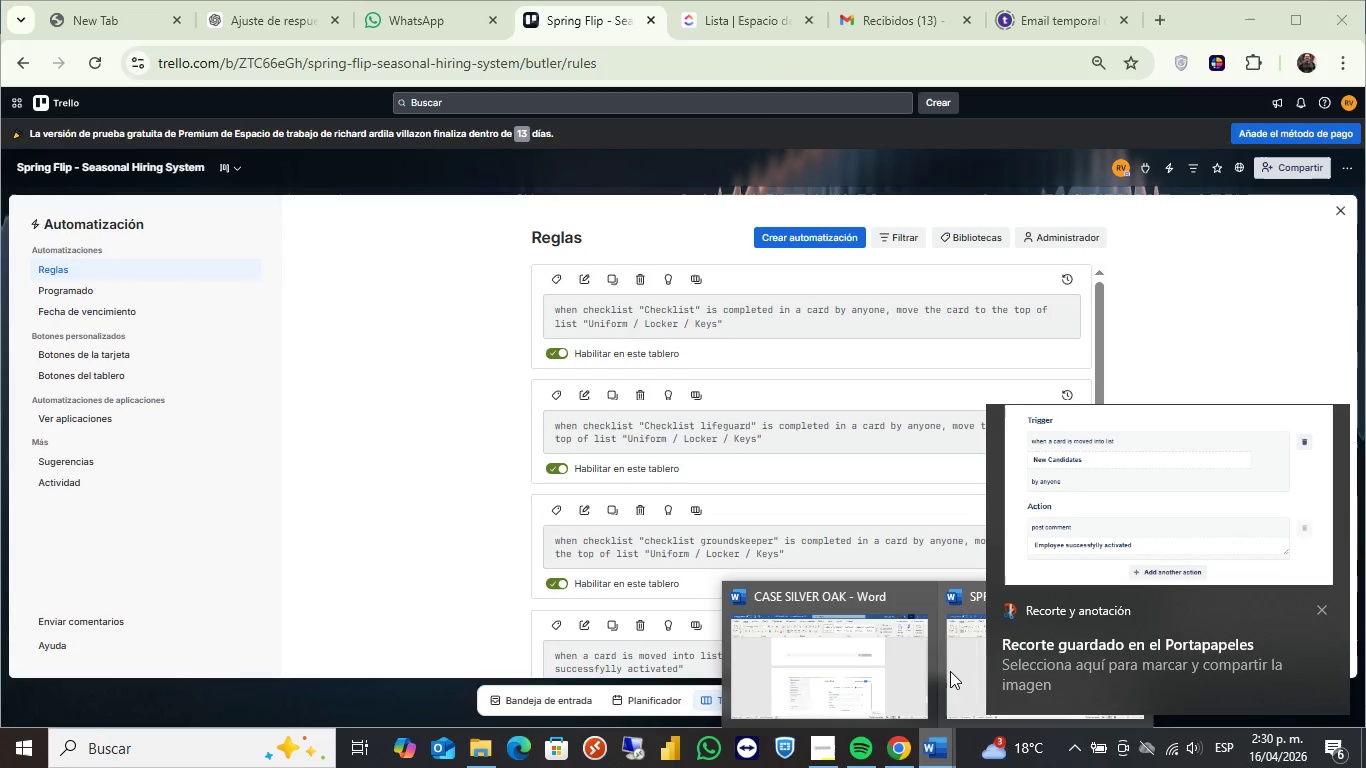 
left_click([952, 670])
 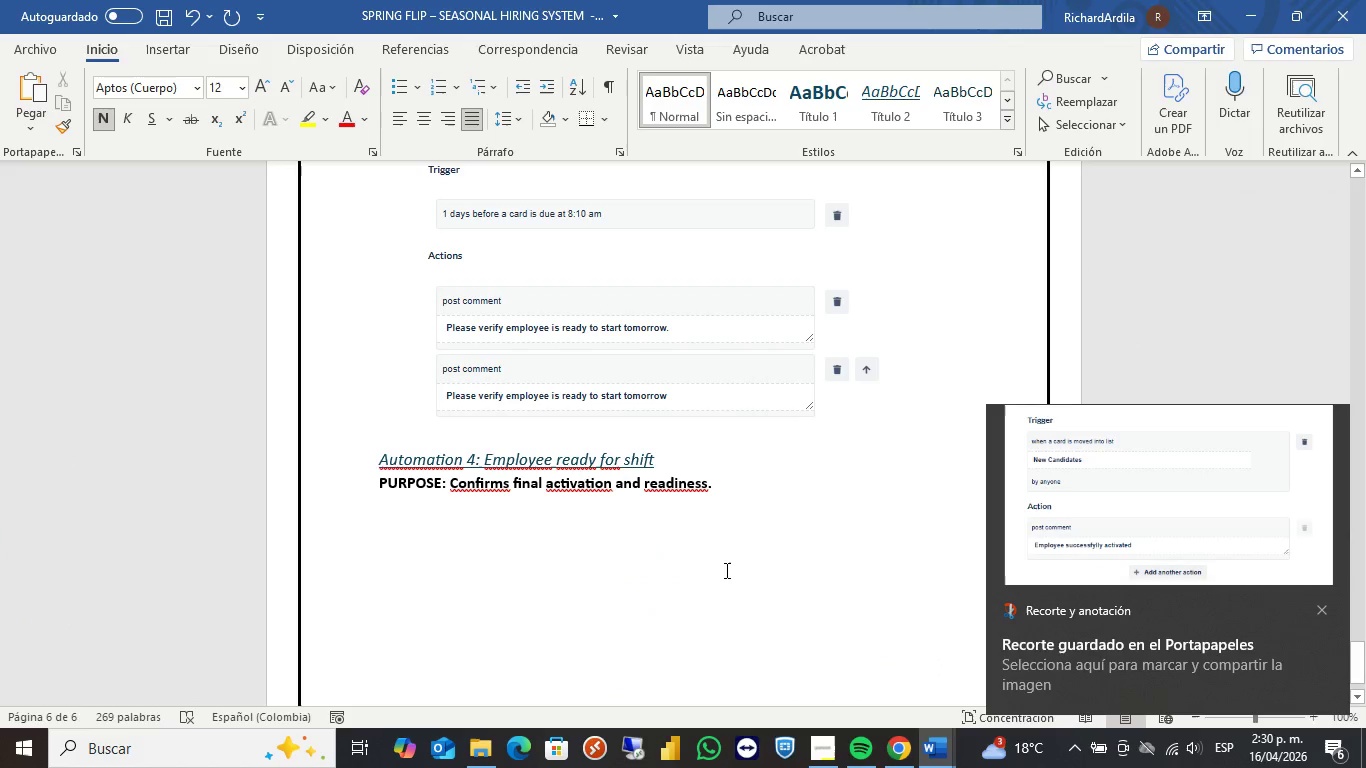 
key(Control+V)
 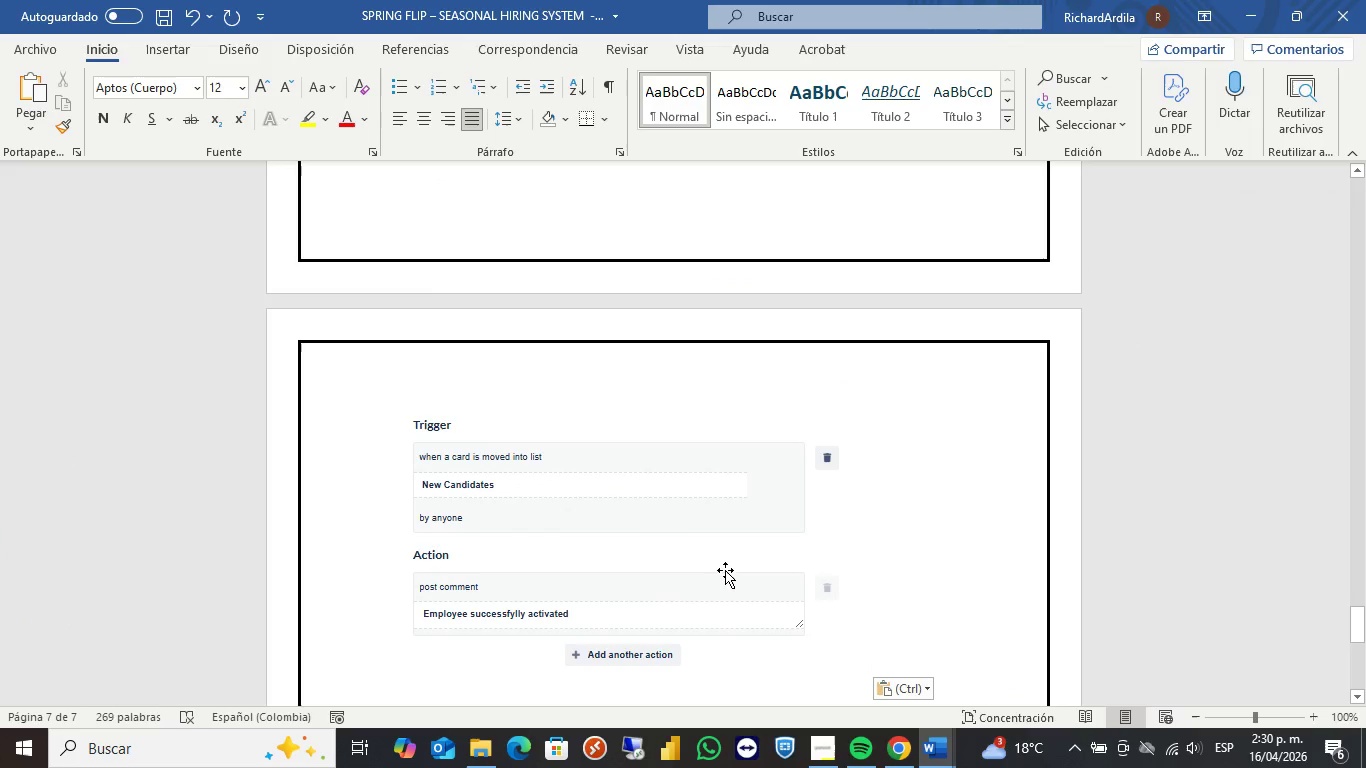 
key(Enter)
 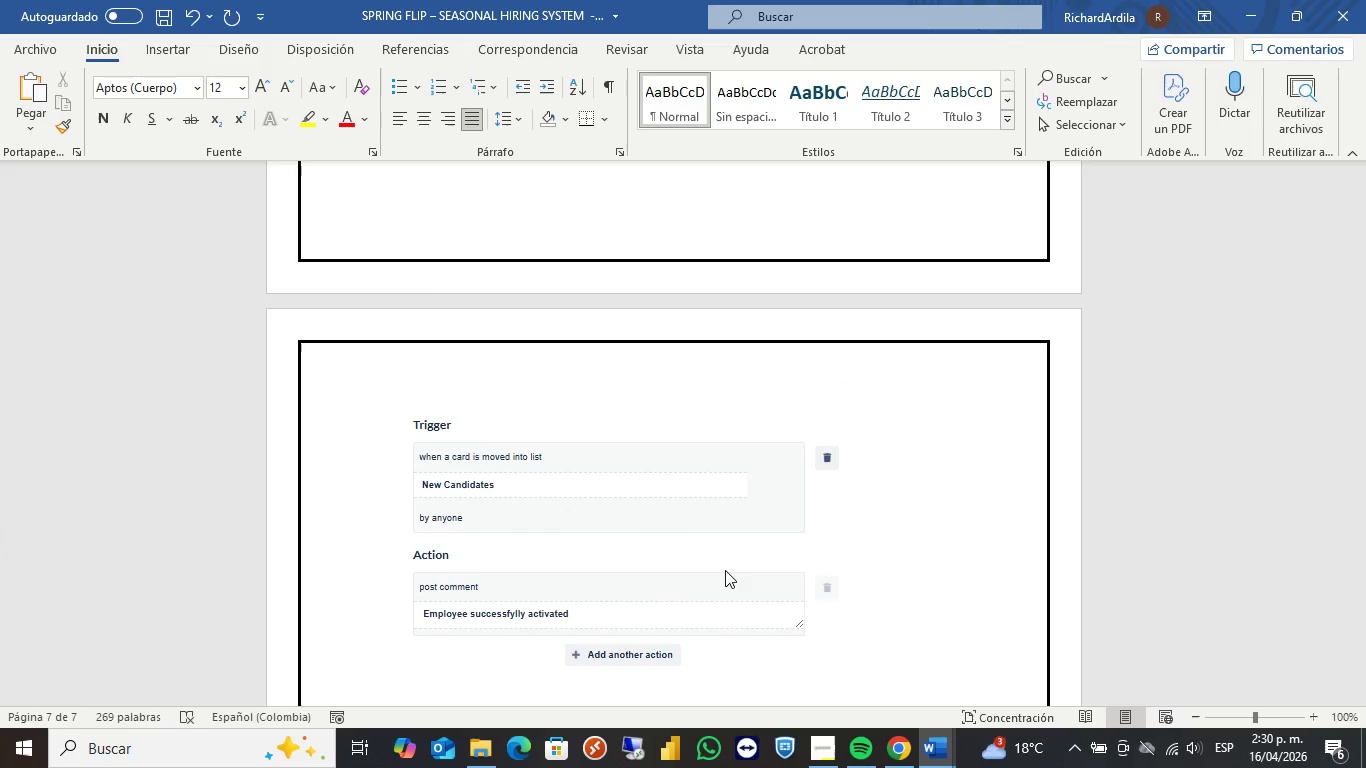 
scroll: coordinate [738, 559], scroll_direction: down, amount: 4.0
 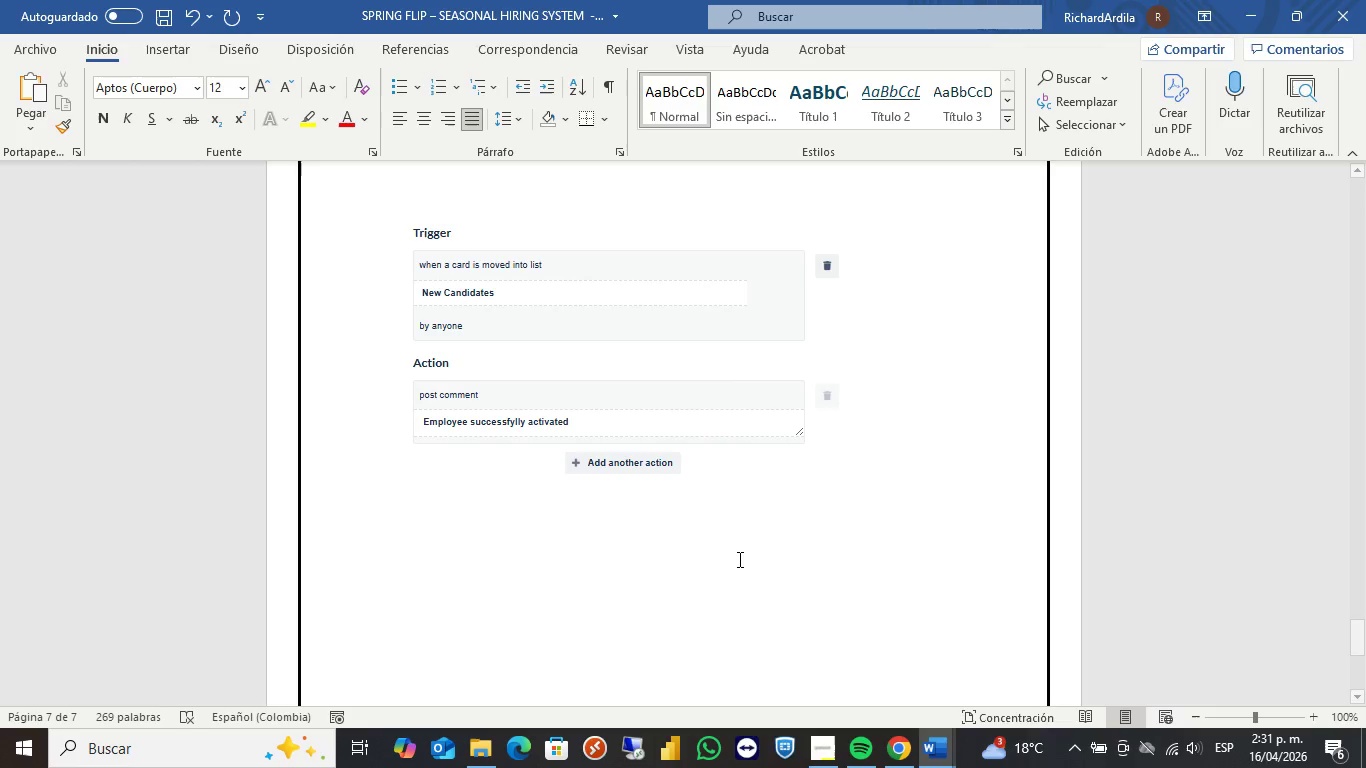 
wait(6.2)
 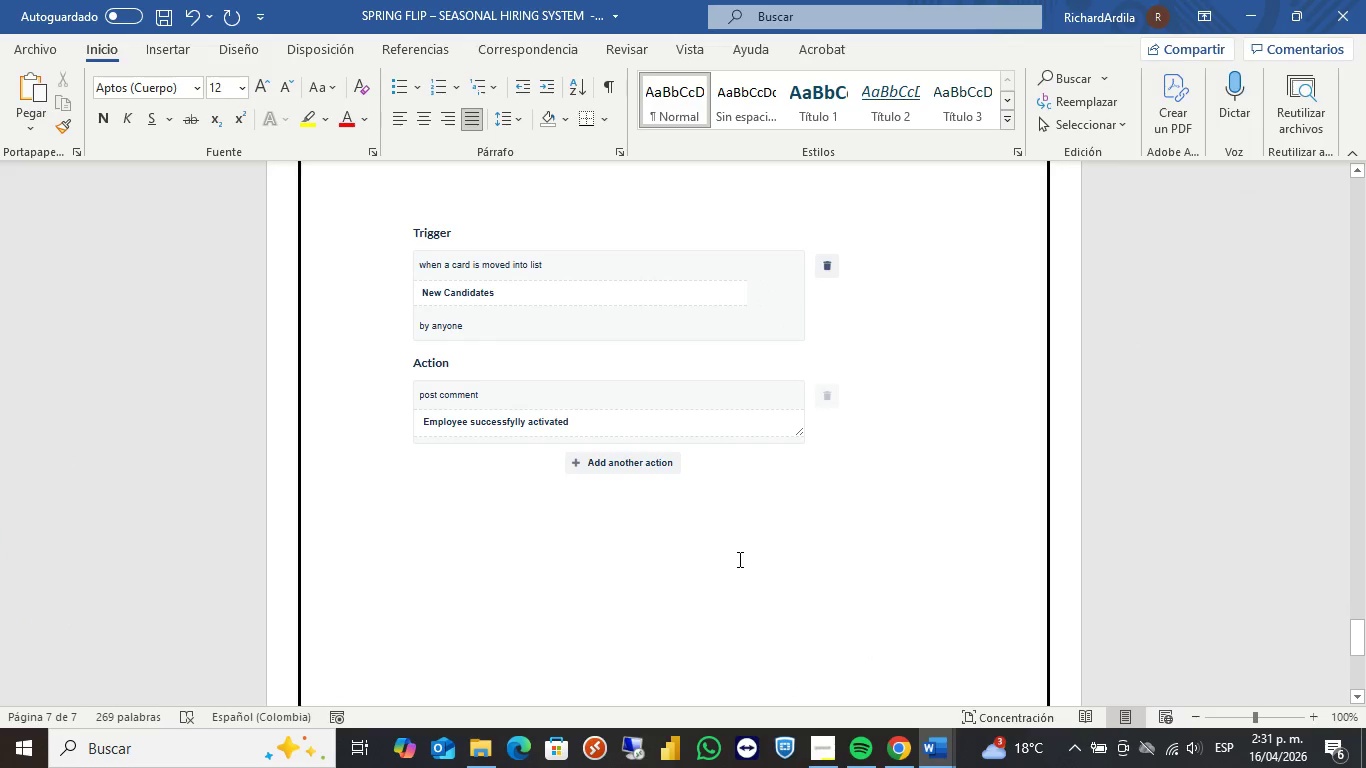 
type(5. CUSTOM FIELDS USED[Home])
 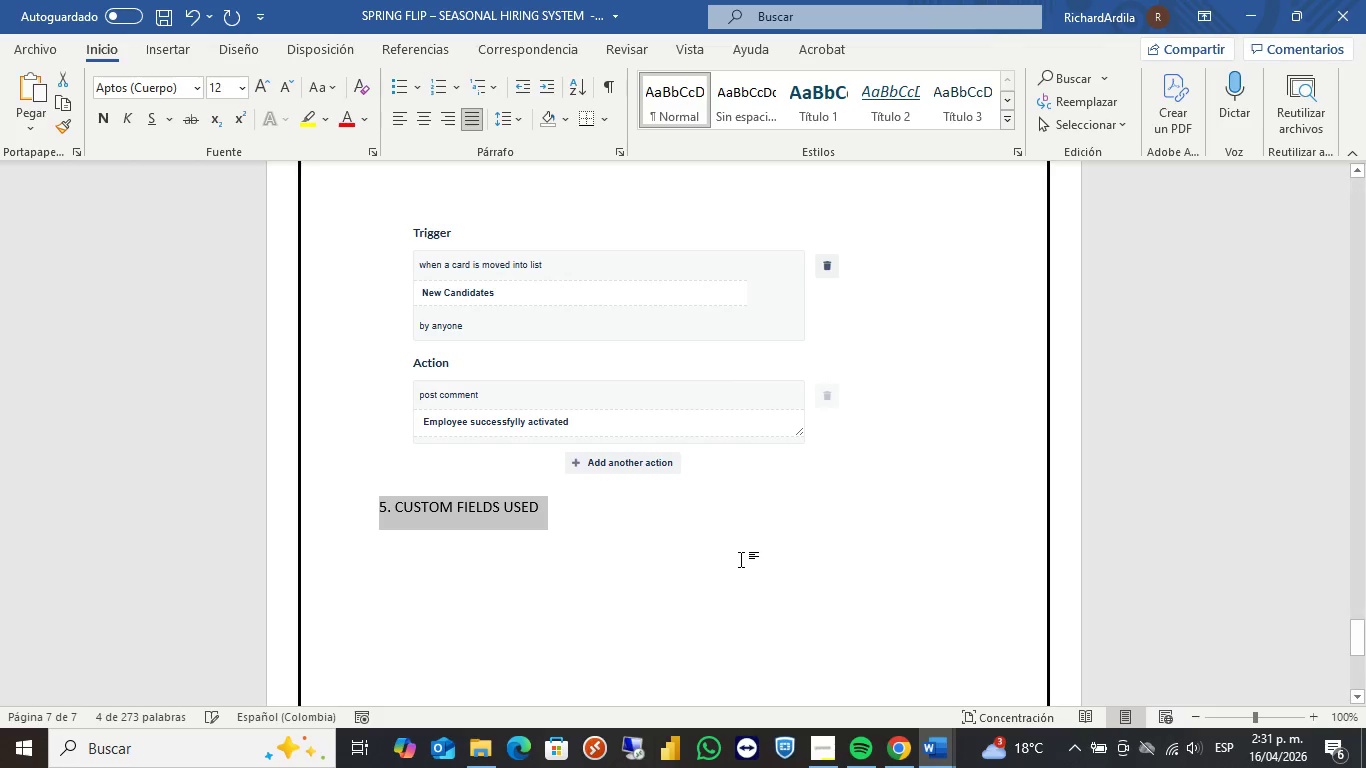 
left_click([828, 121])
 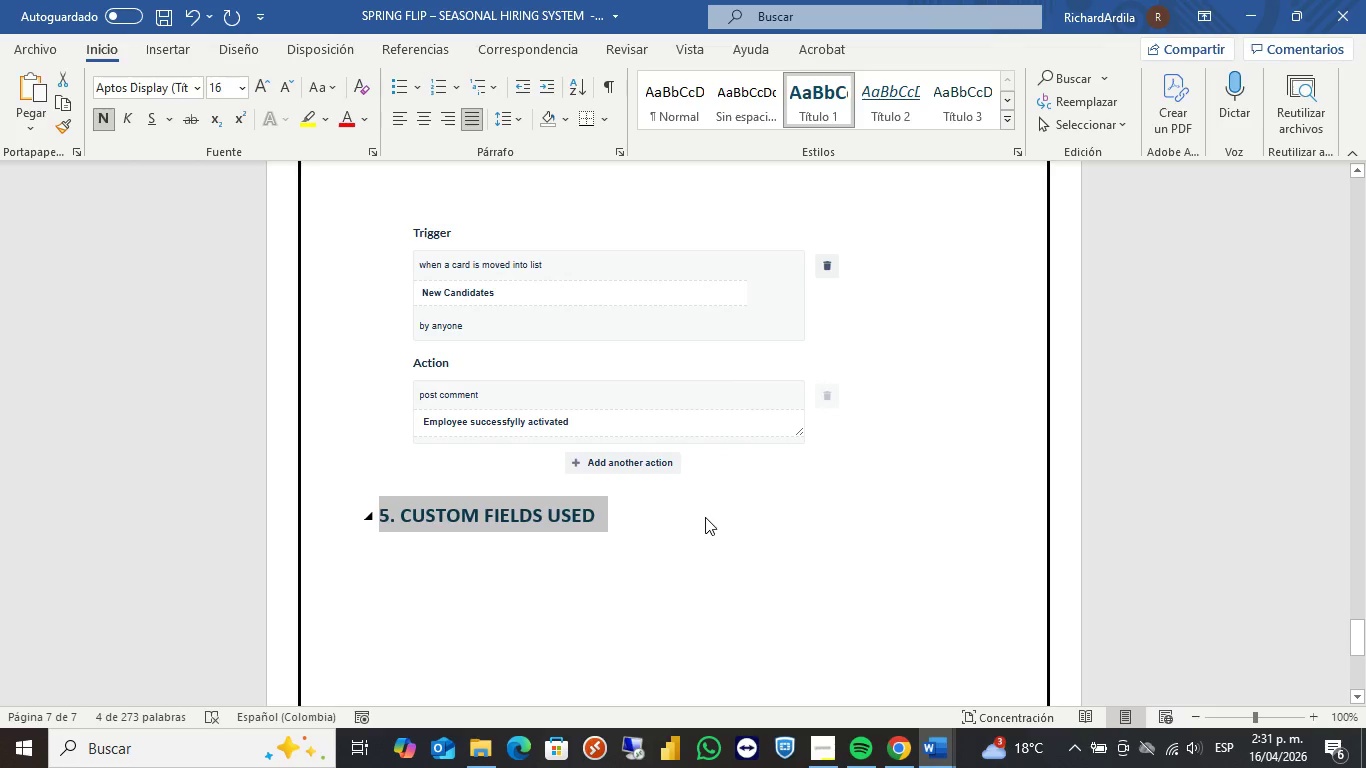 
left_click([705, 517])
 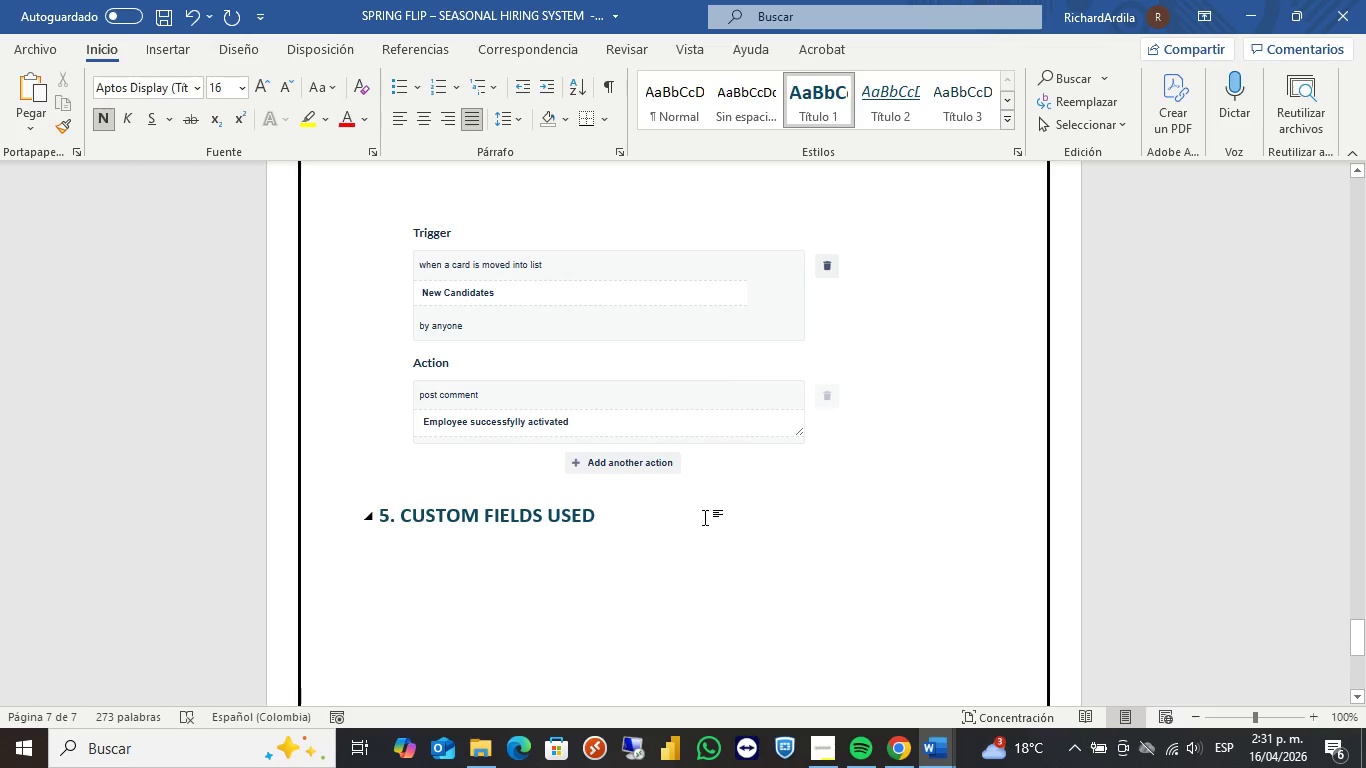 
key(Enter)
 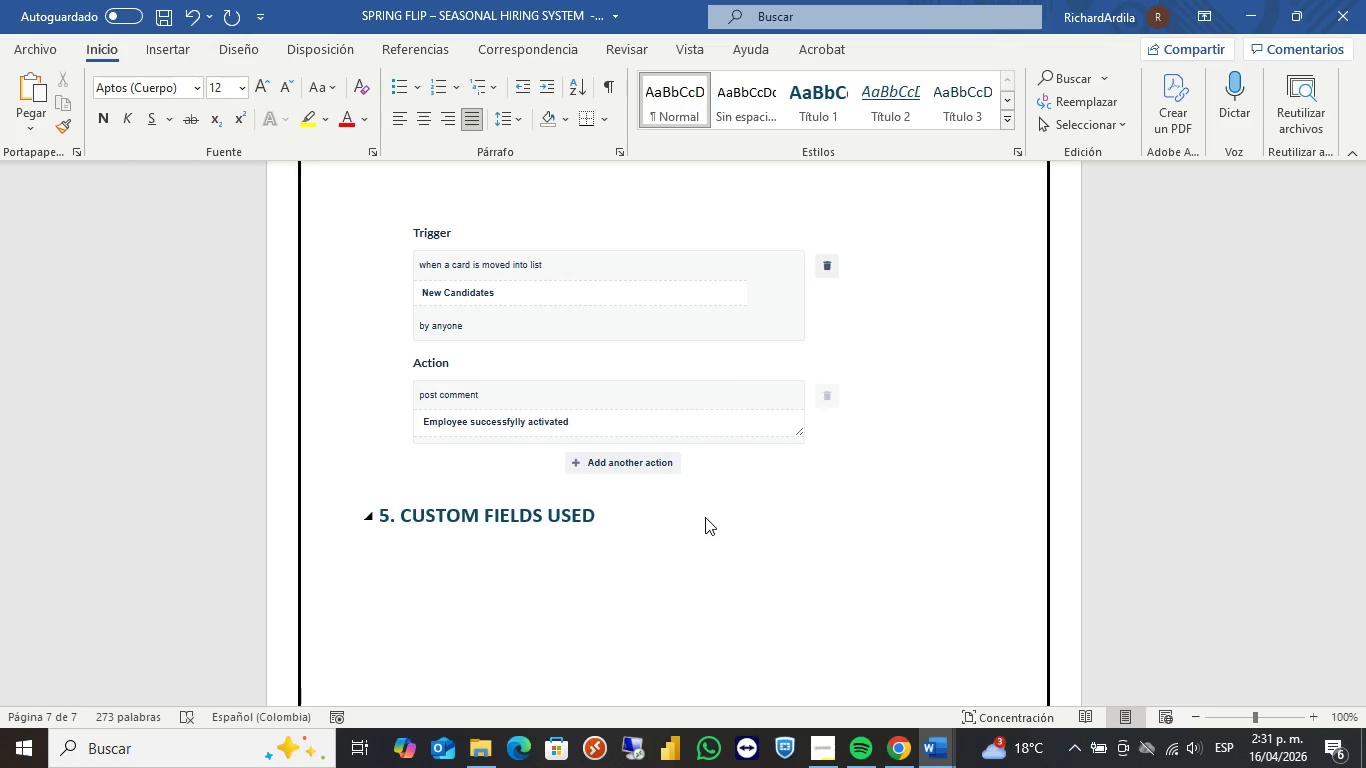 
type(The board includes custom fields for resources assignment and tracking>)
 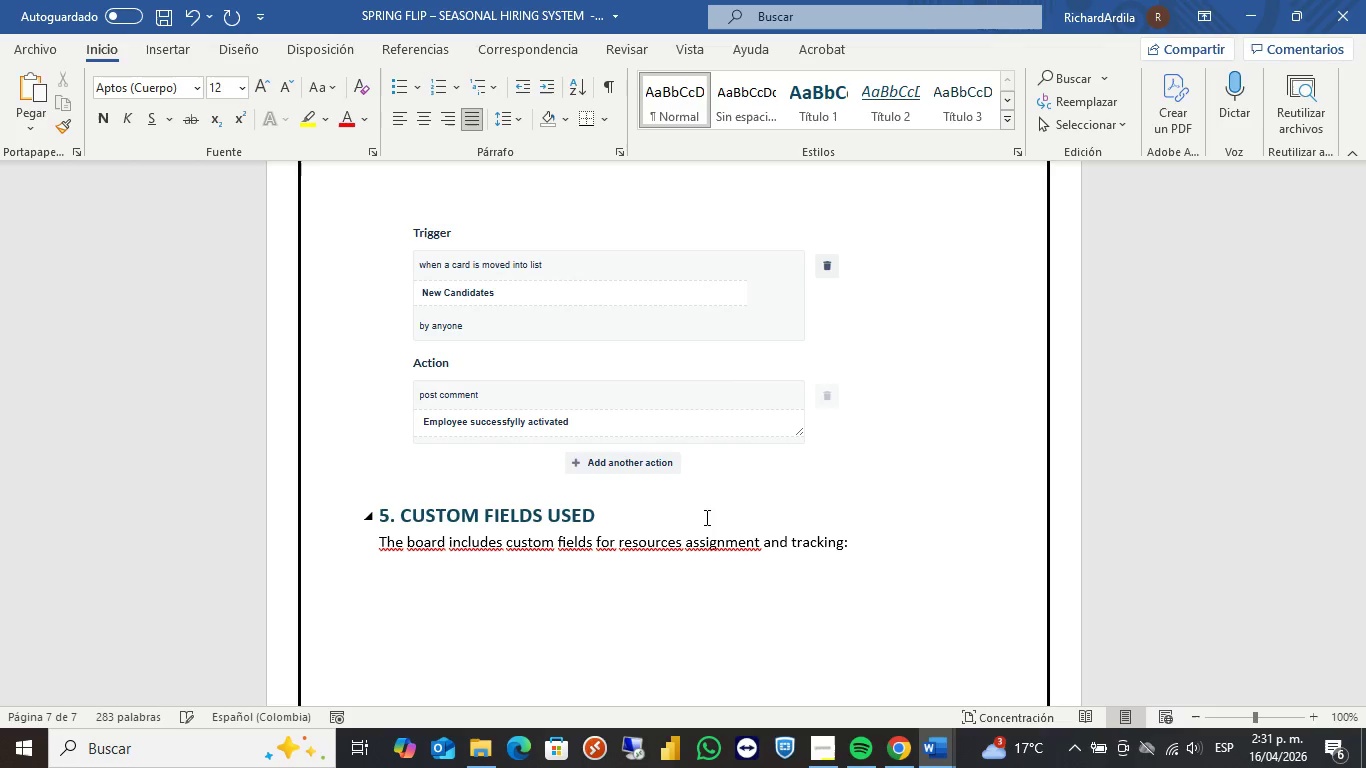 
key(Enter)
 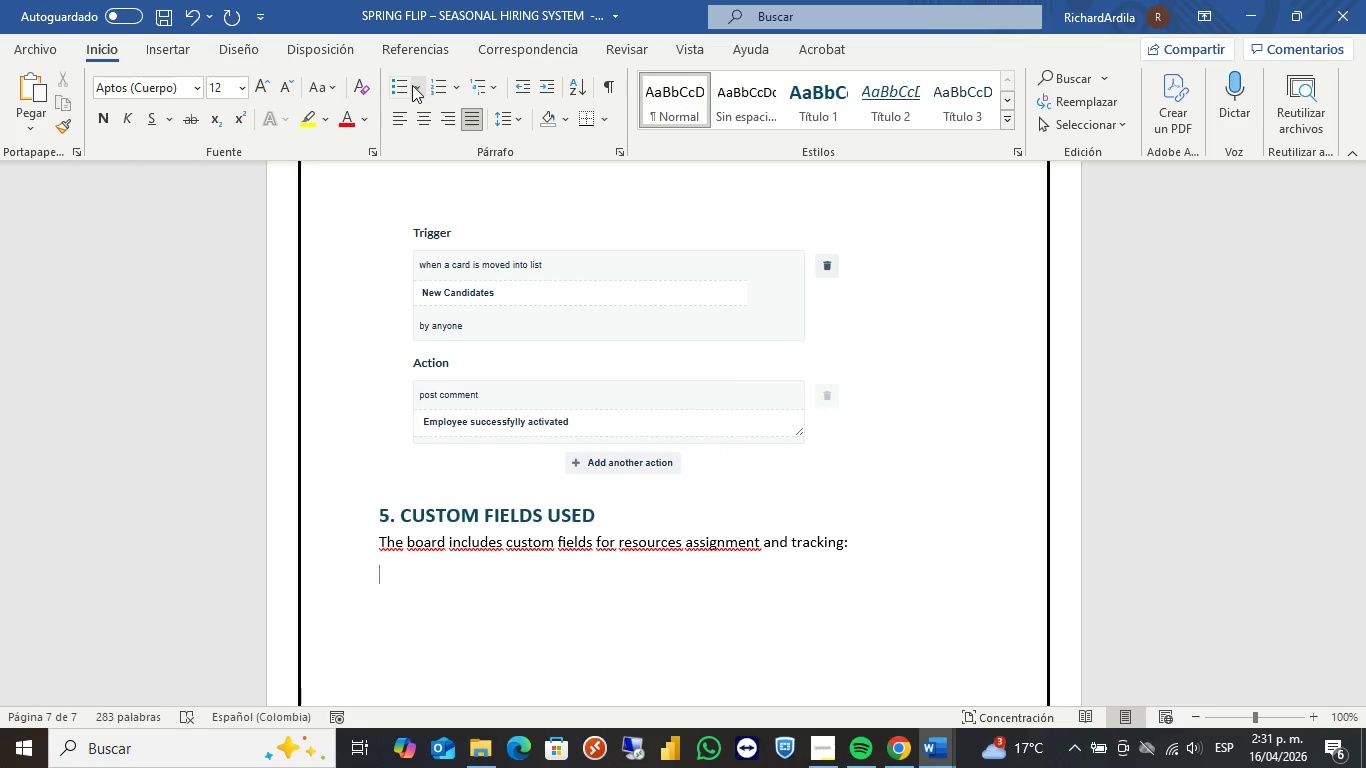 
left_click([407, 85])
 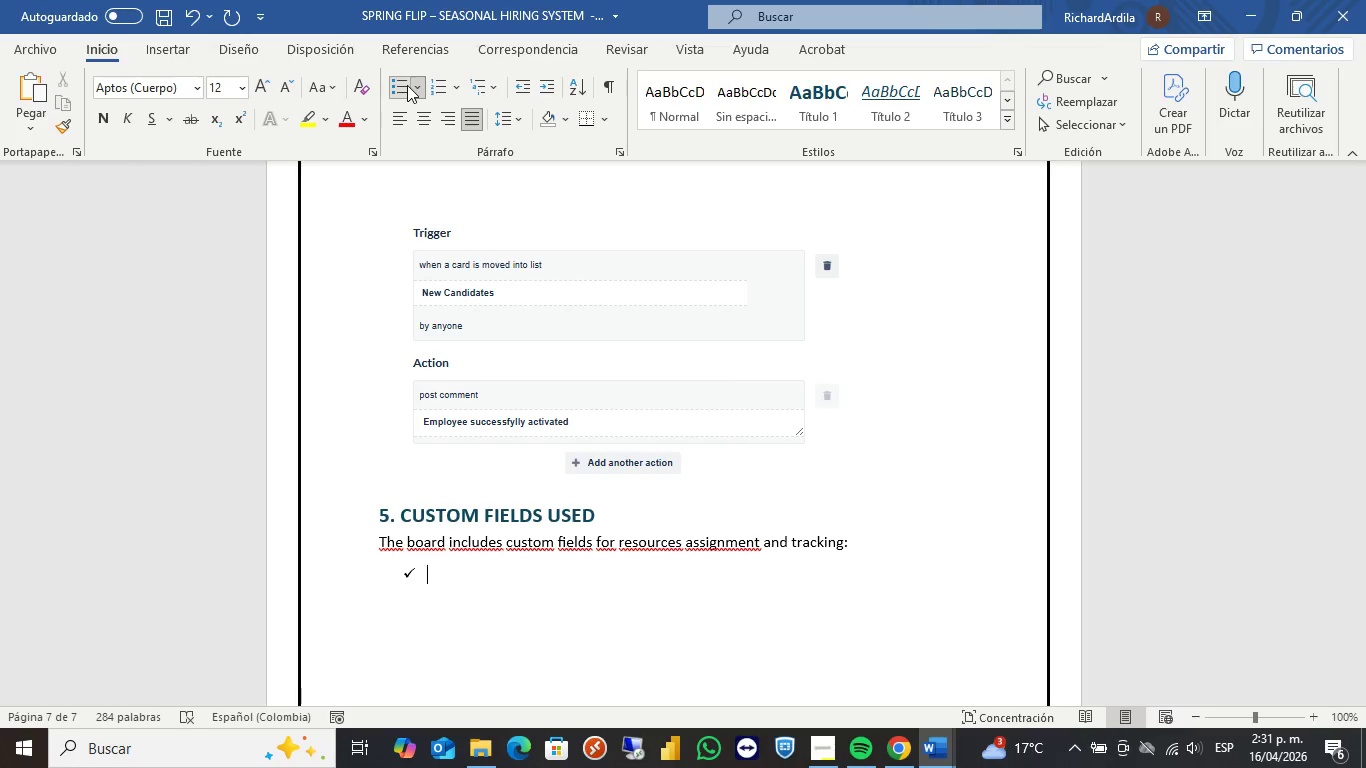 
type(Locker number)
 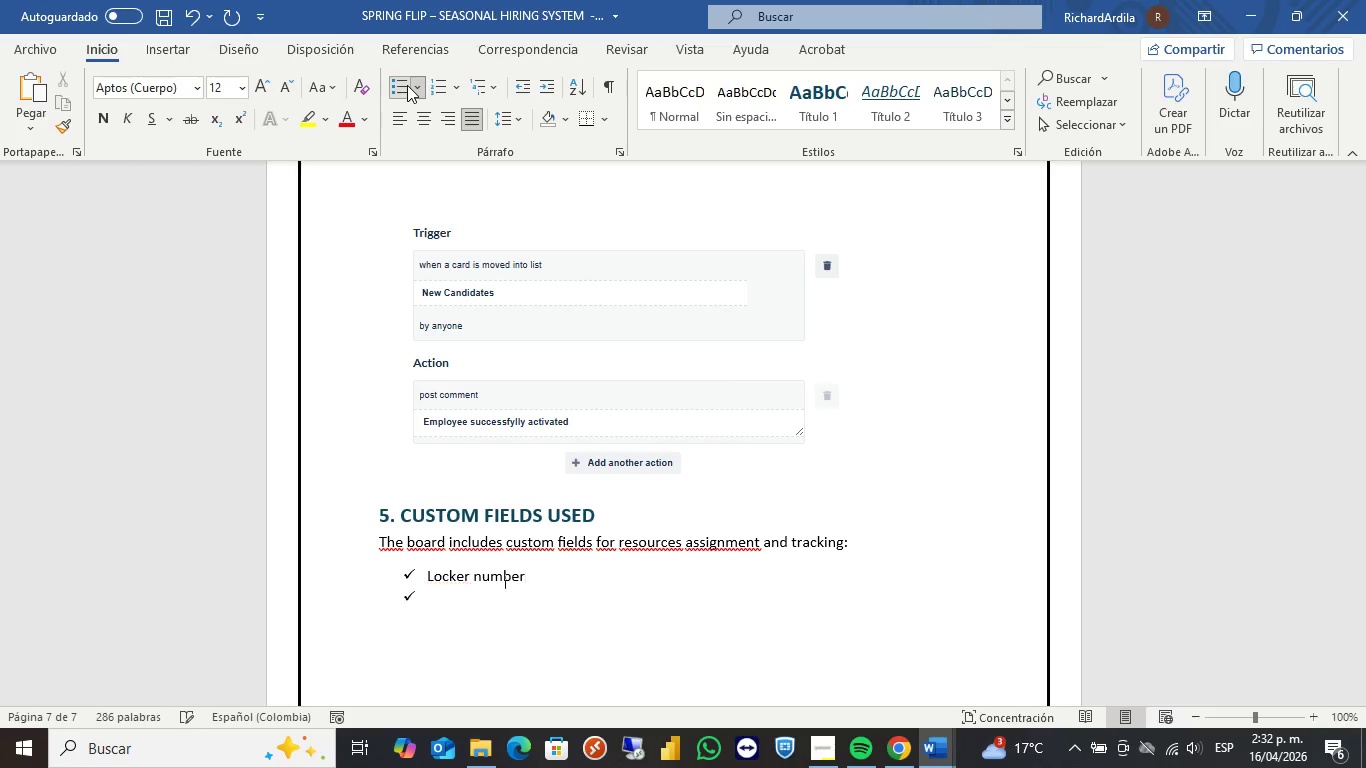 
key(Enter)
 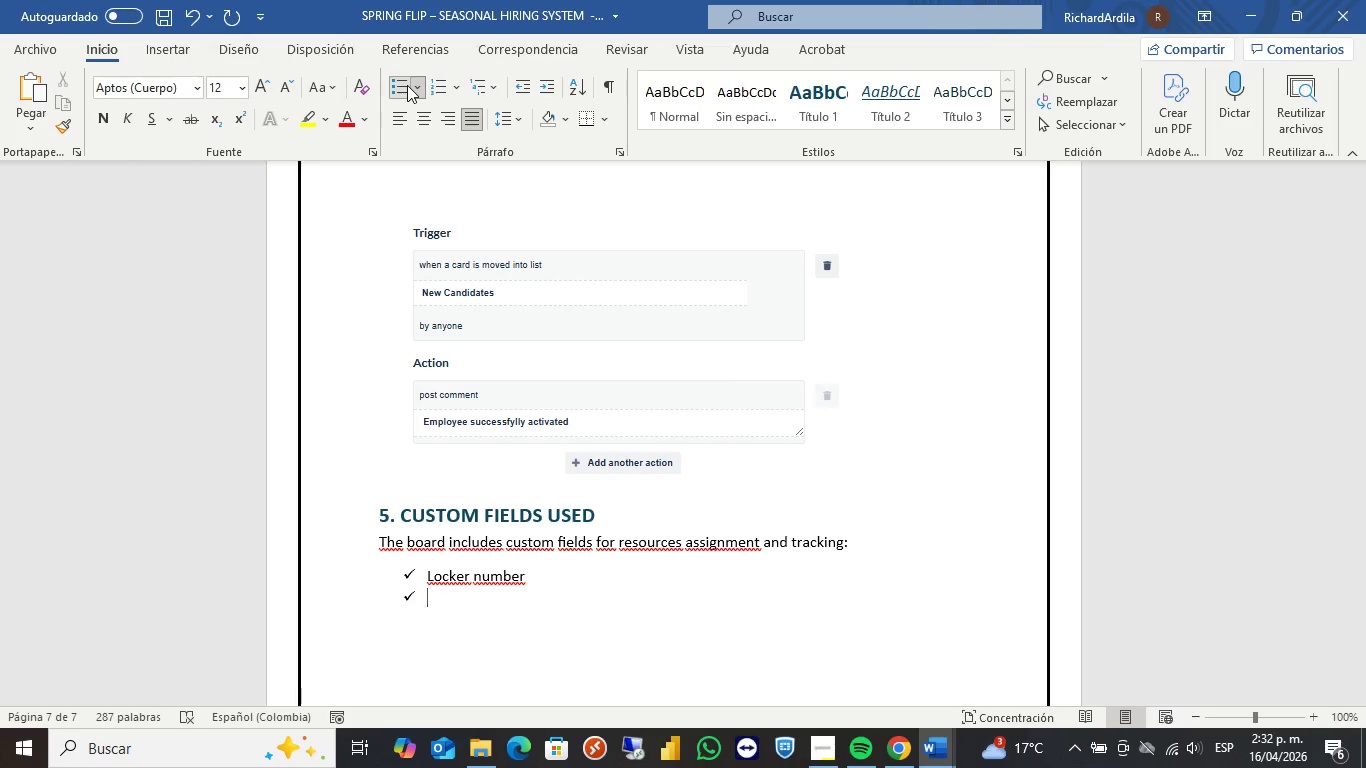 
type(Radio numre)
 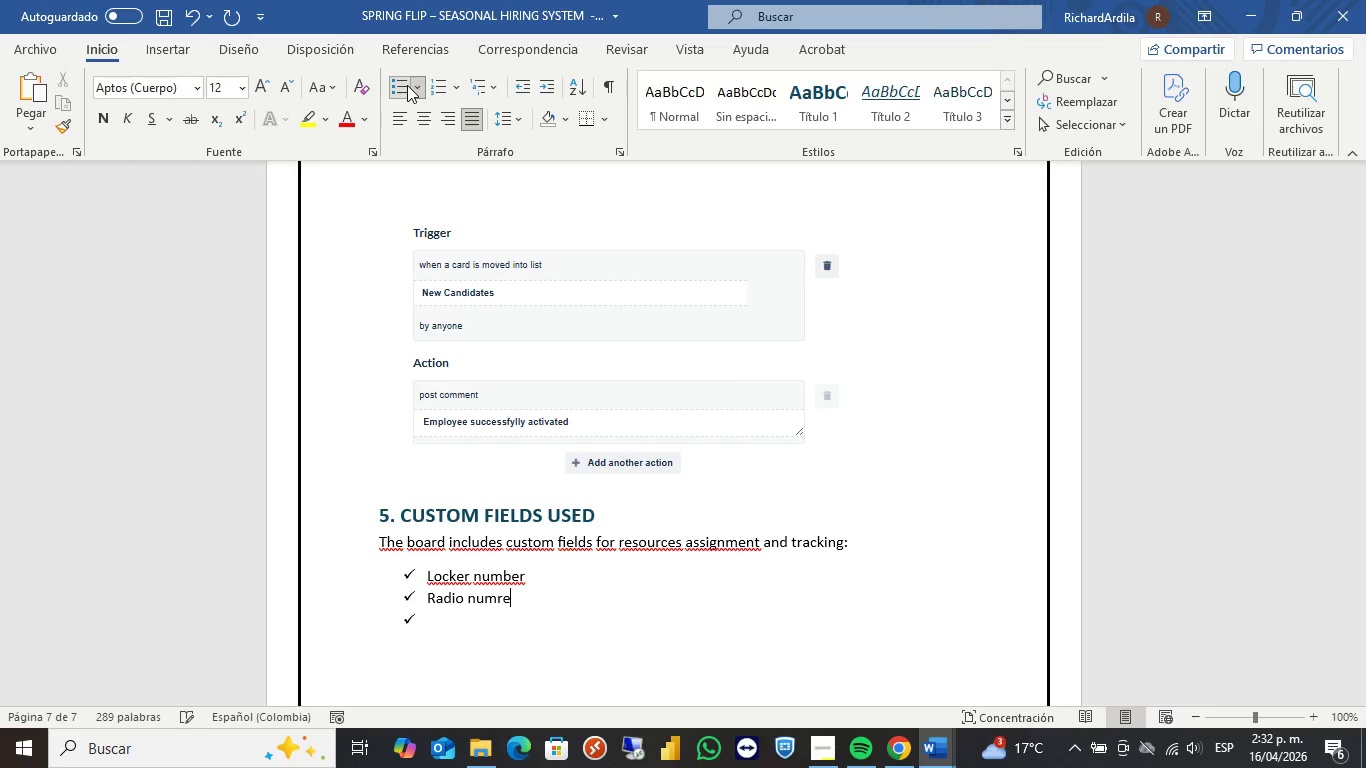 
key(Enter)
 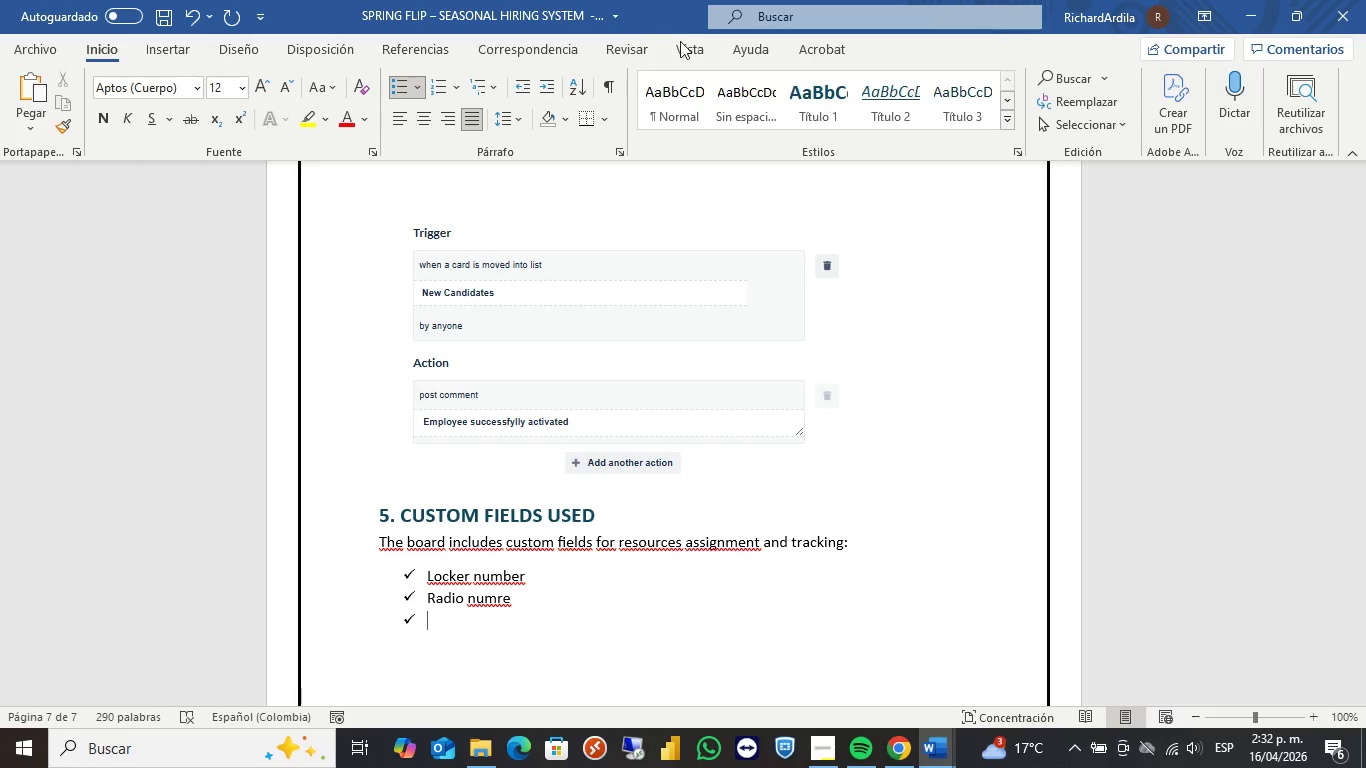 
key(ArrowUp)
 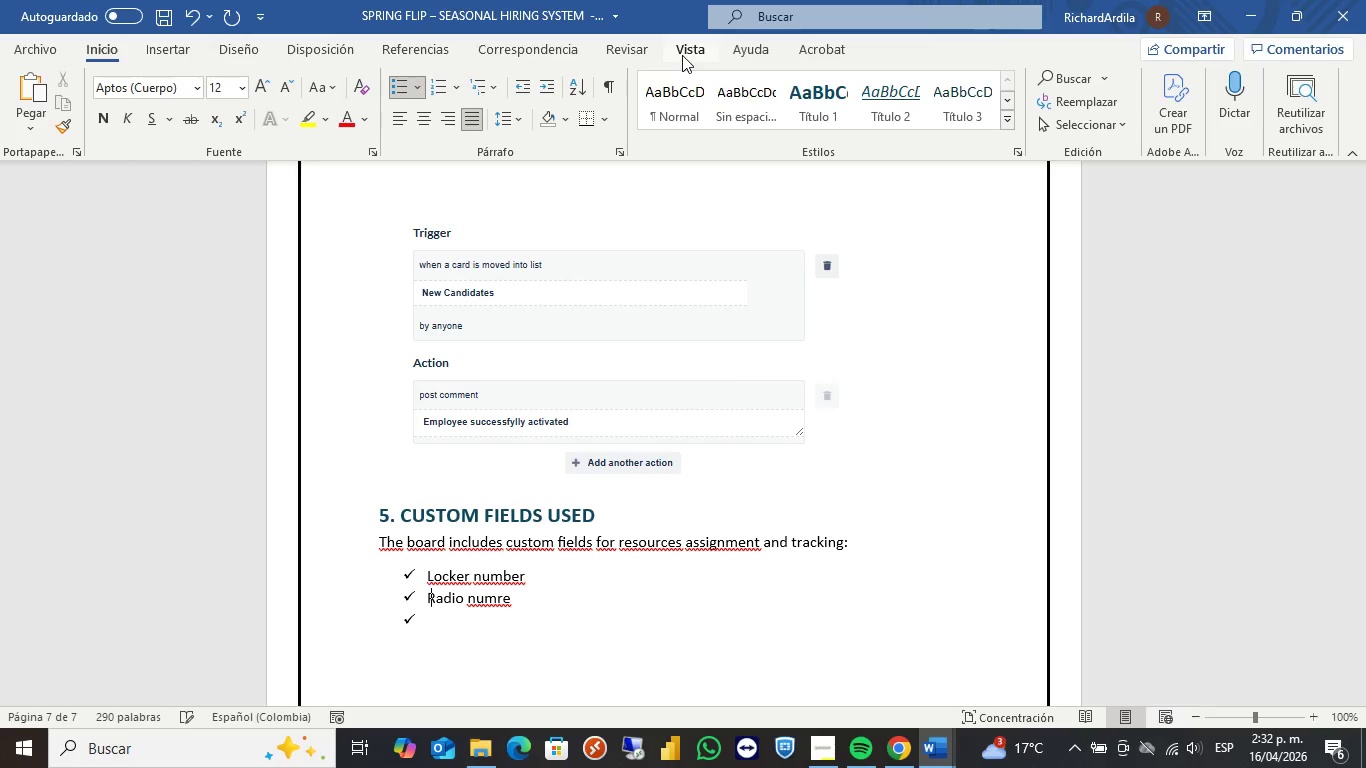 
key(ArrowRight)
 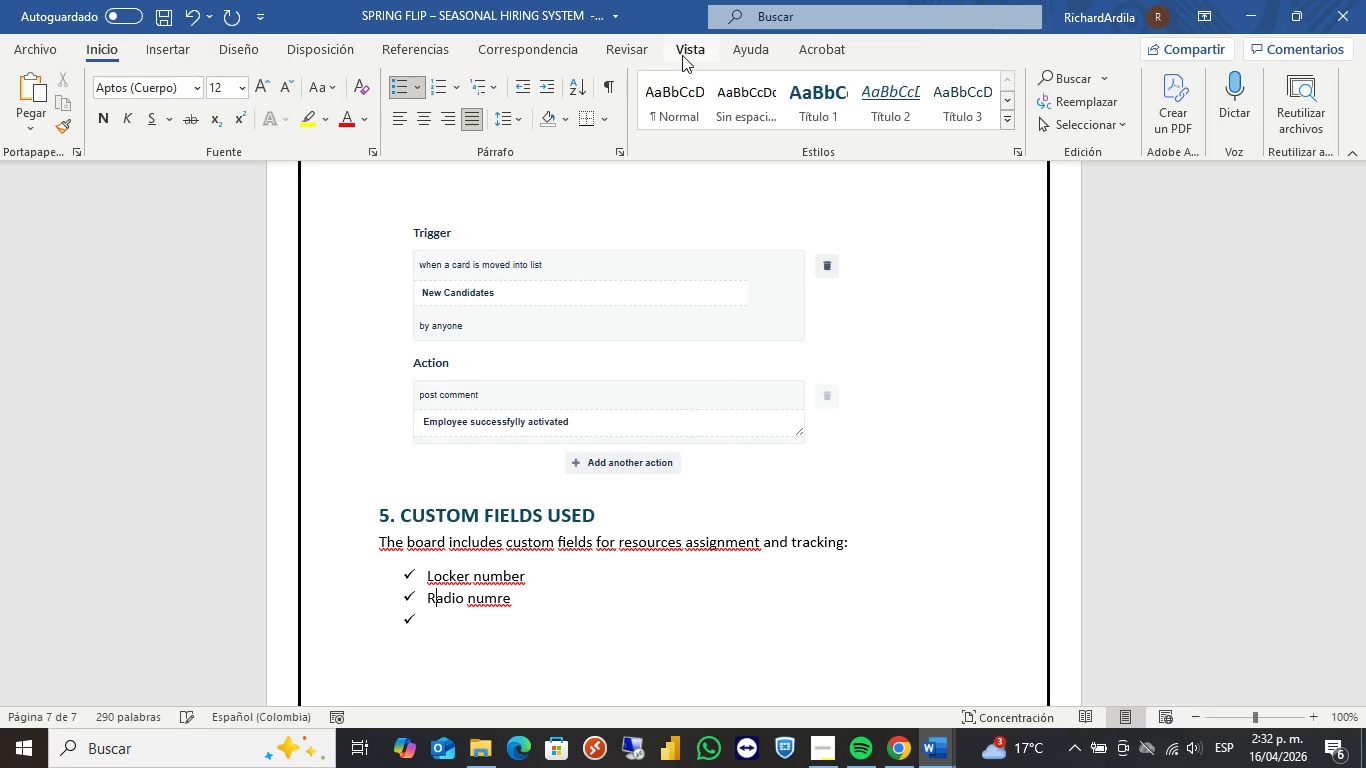 
key(ArrowRight)
 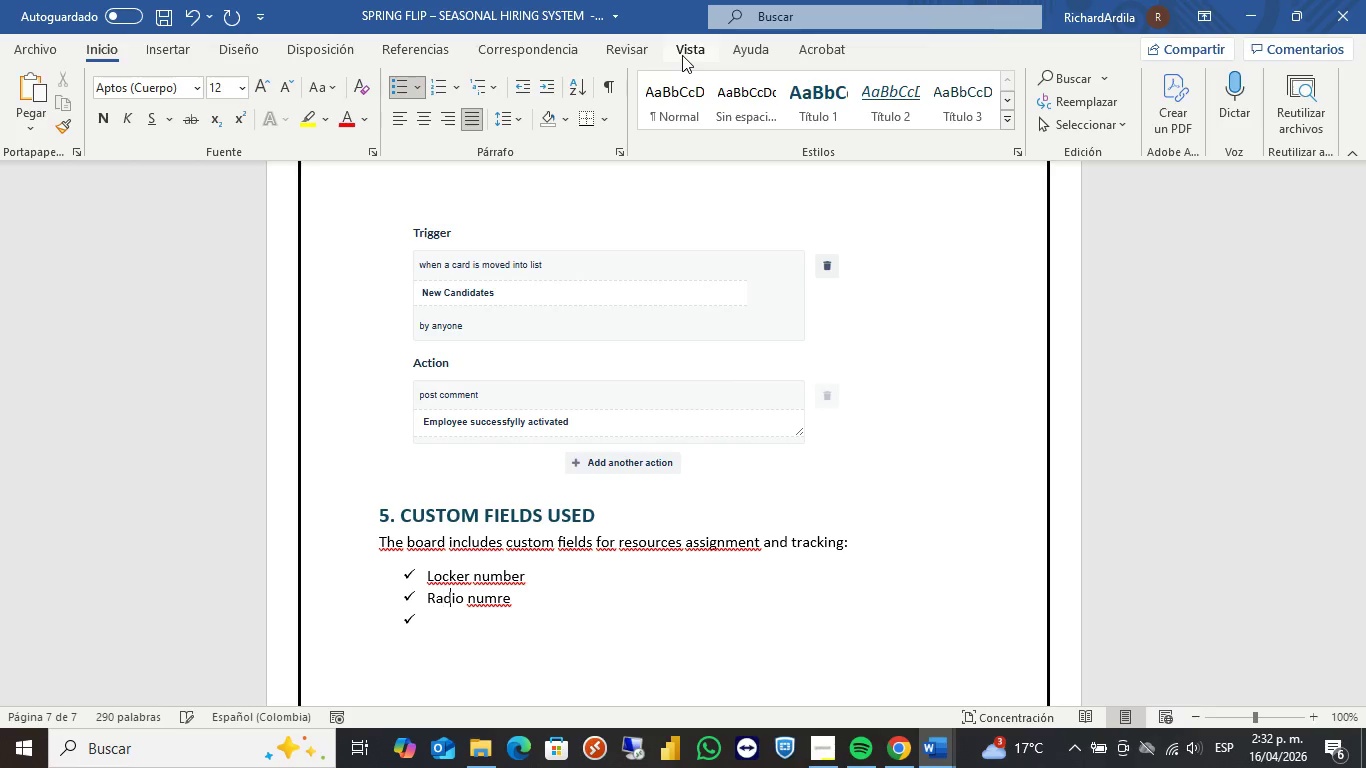 
key(ArrowRight)
 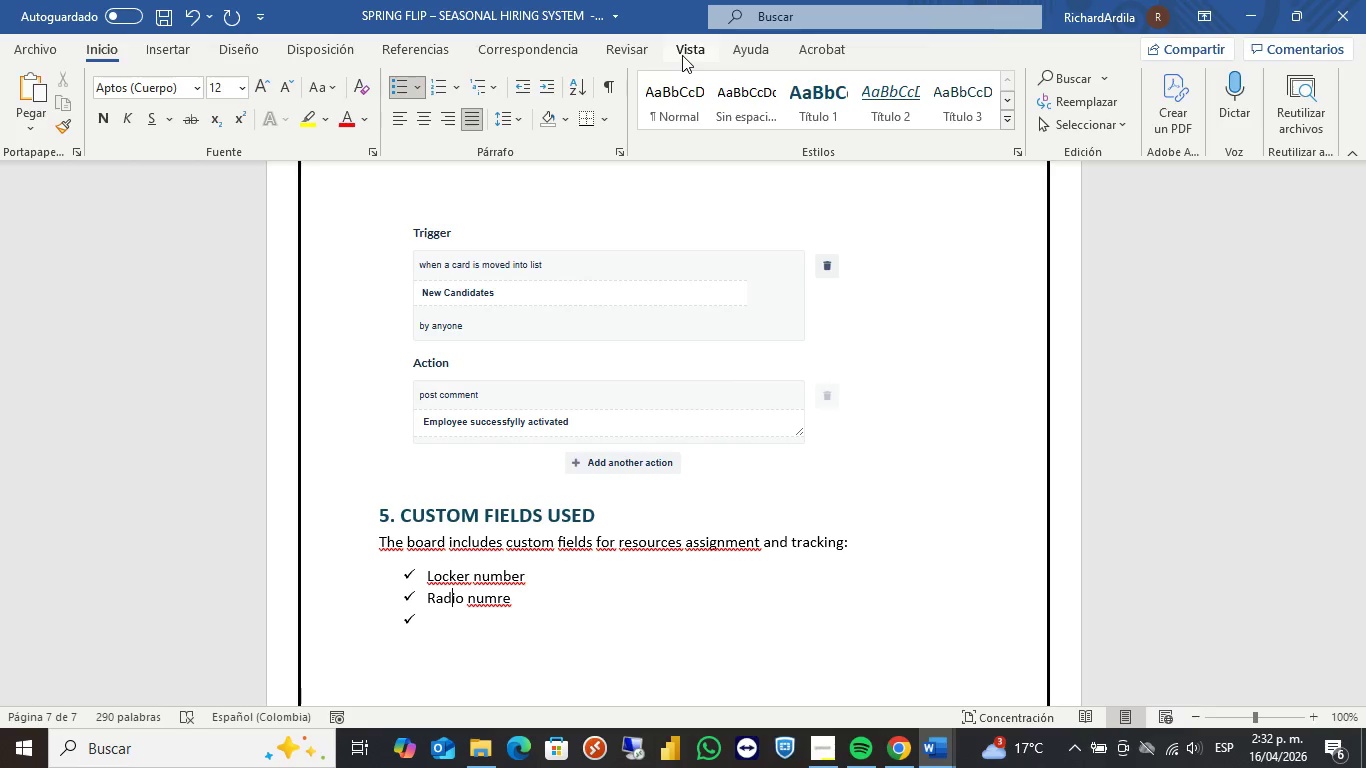 
key(ArrowRight)
 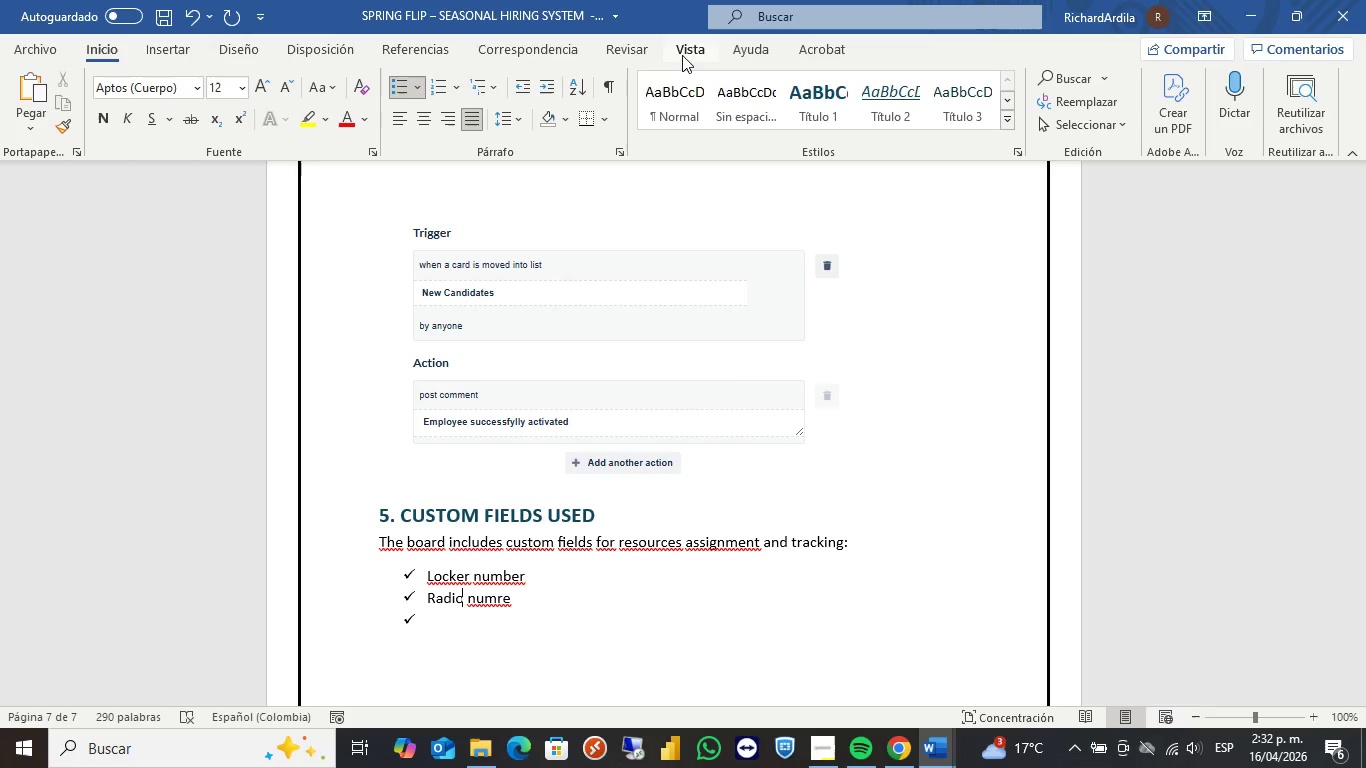 
key(ArrowRight)
 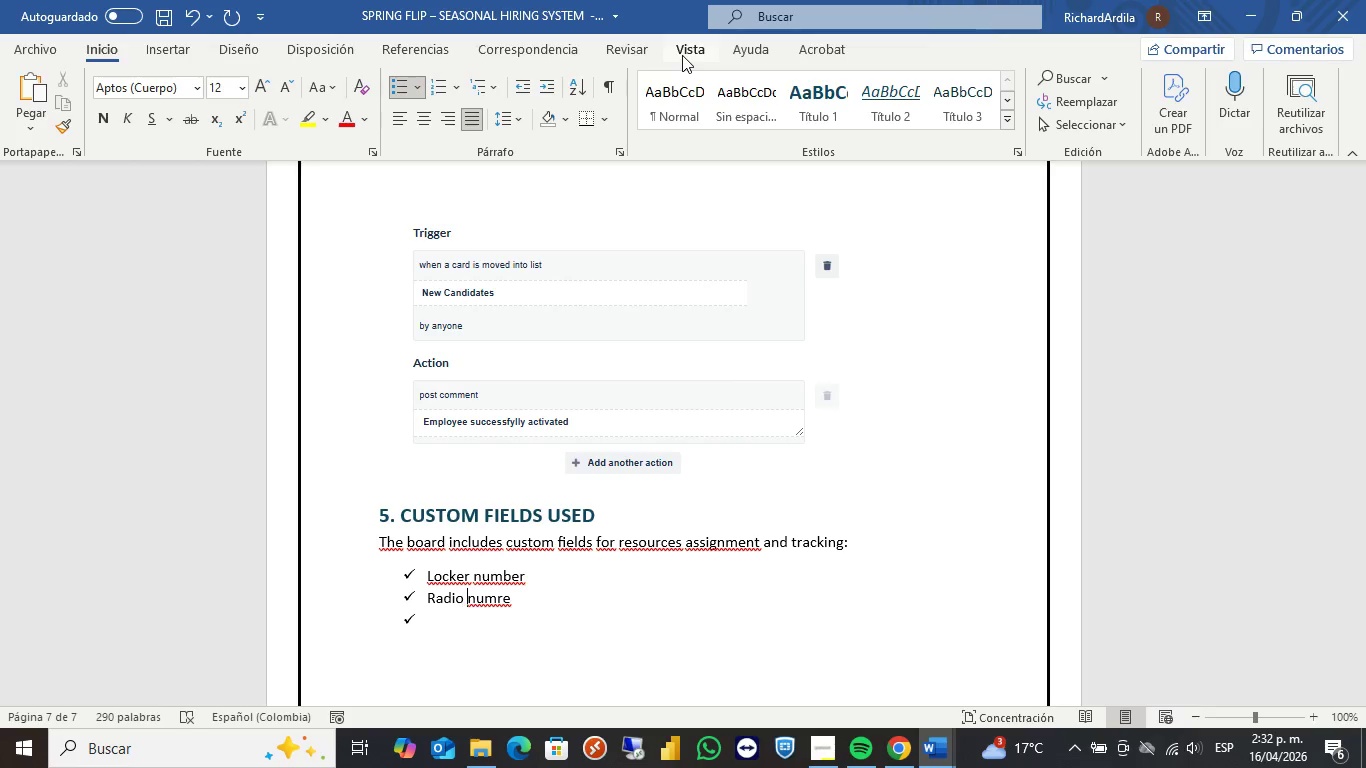 
key(ArrowRight)
 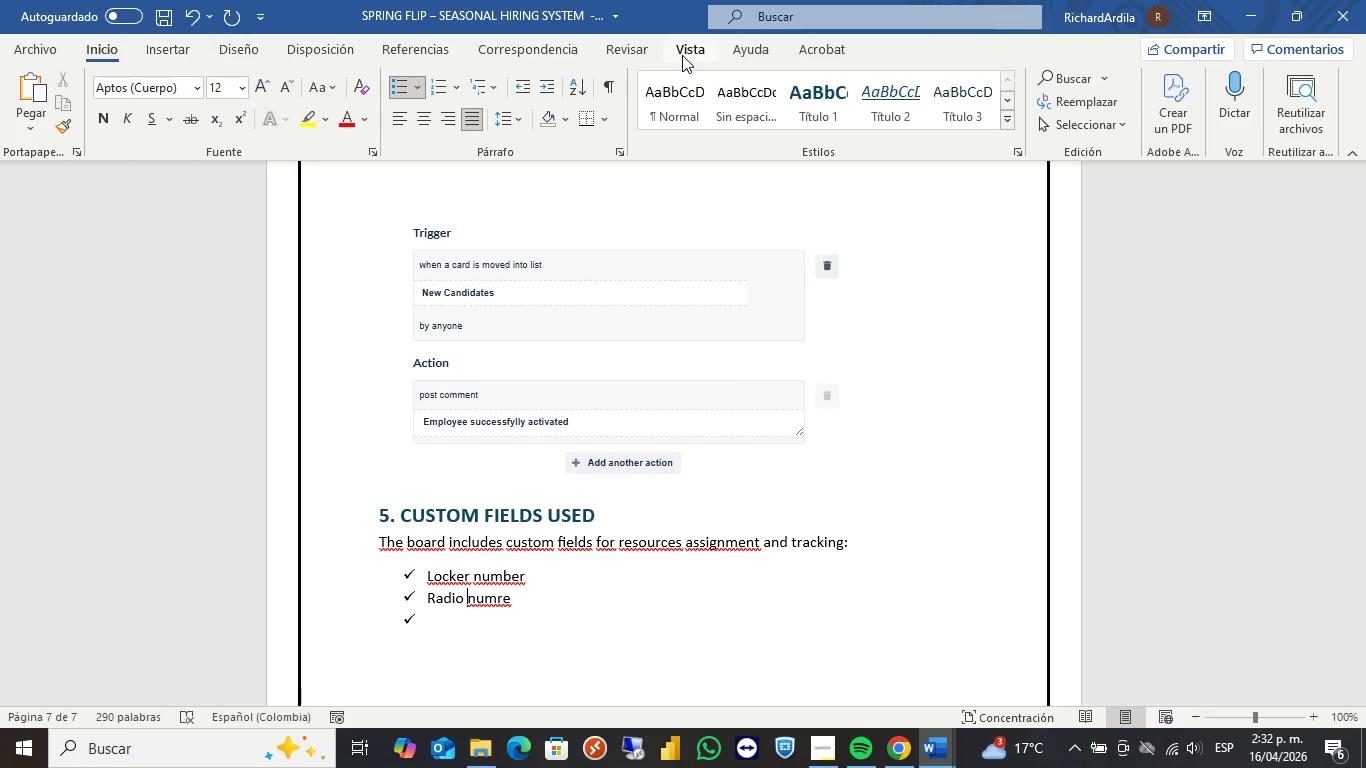 
key(ArrowRight)
 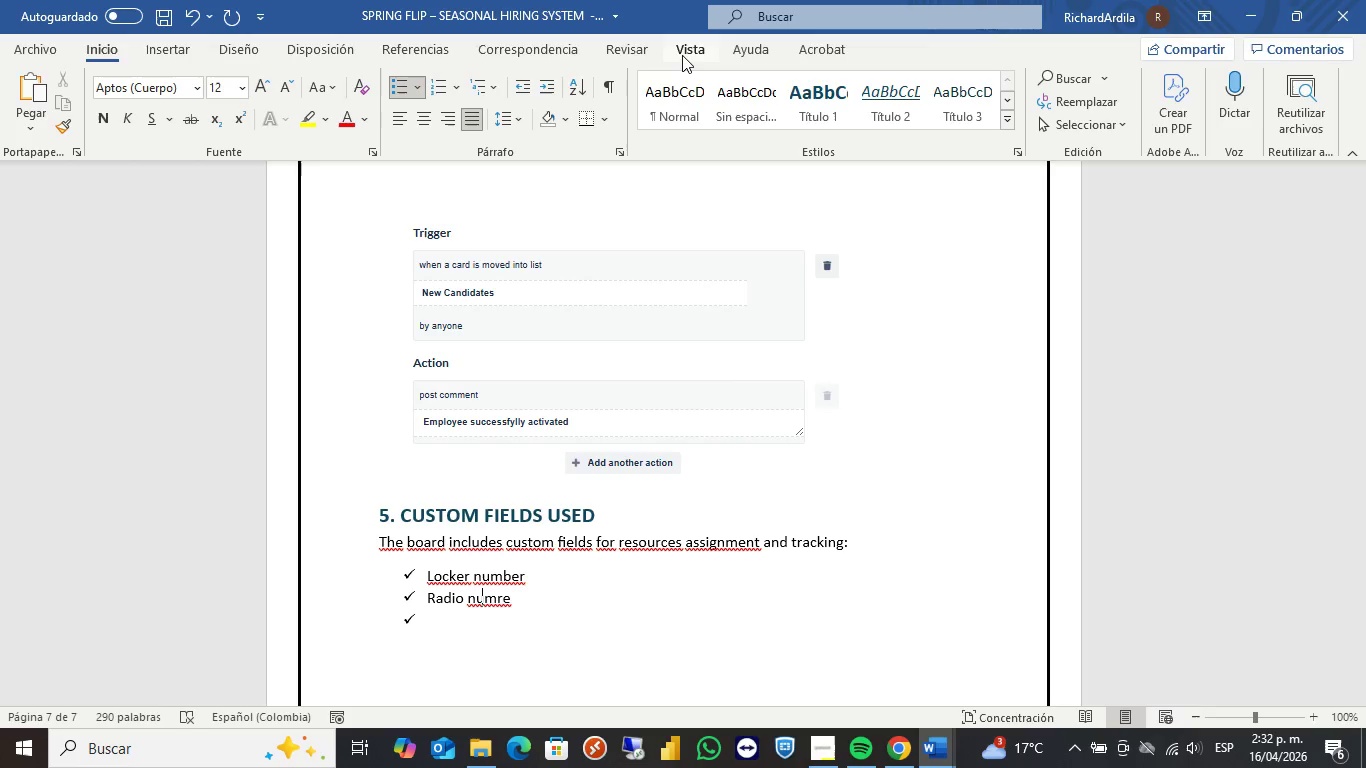 
key(ArrowRight)
 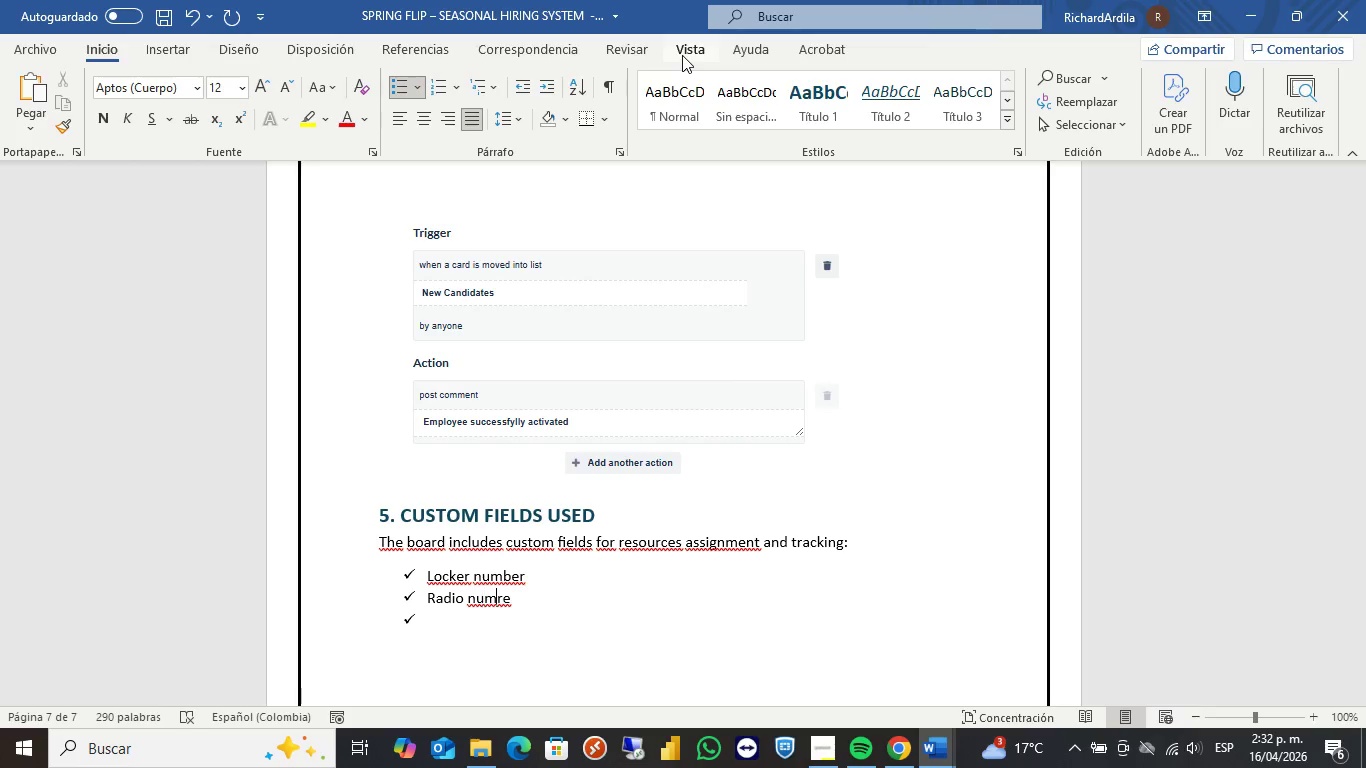 
key(ArrowRight)
 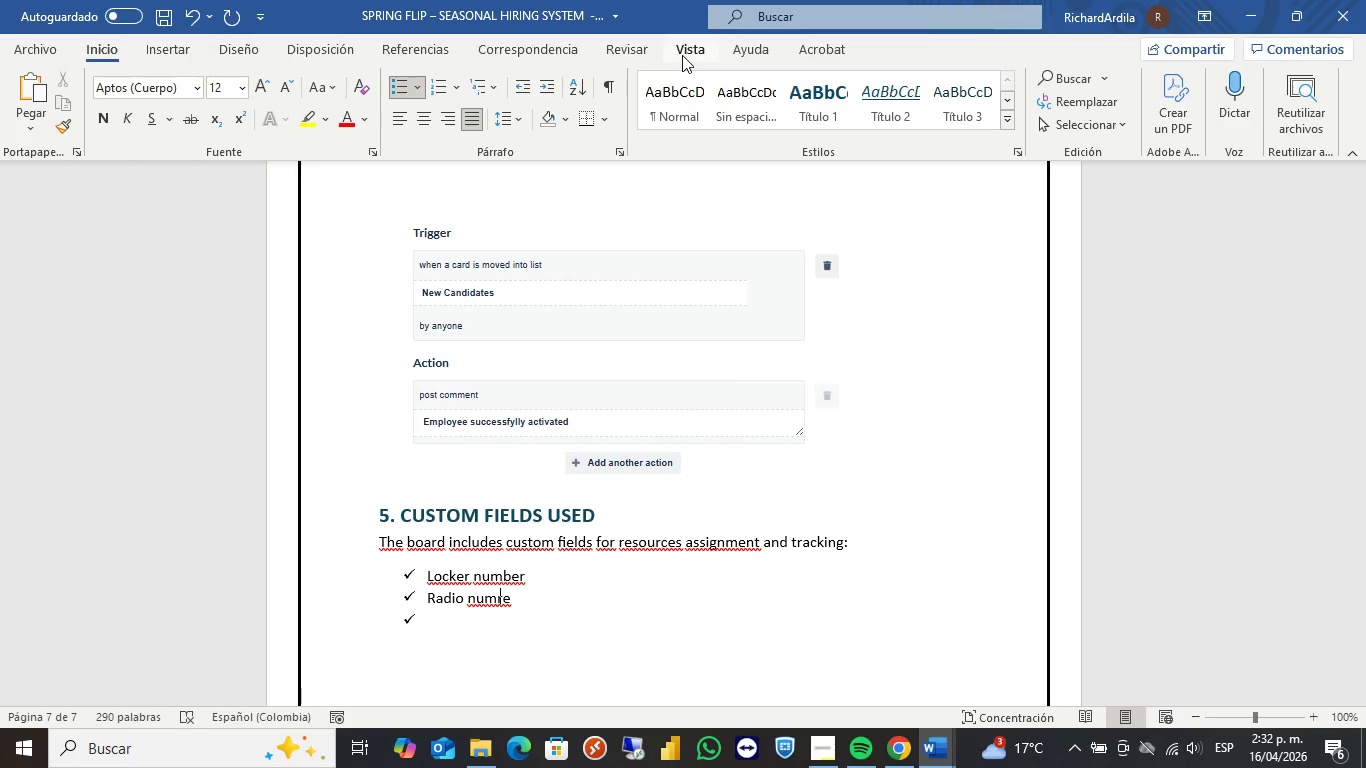 
key(ArrowRight)
 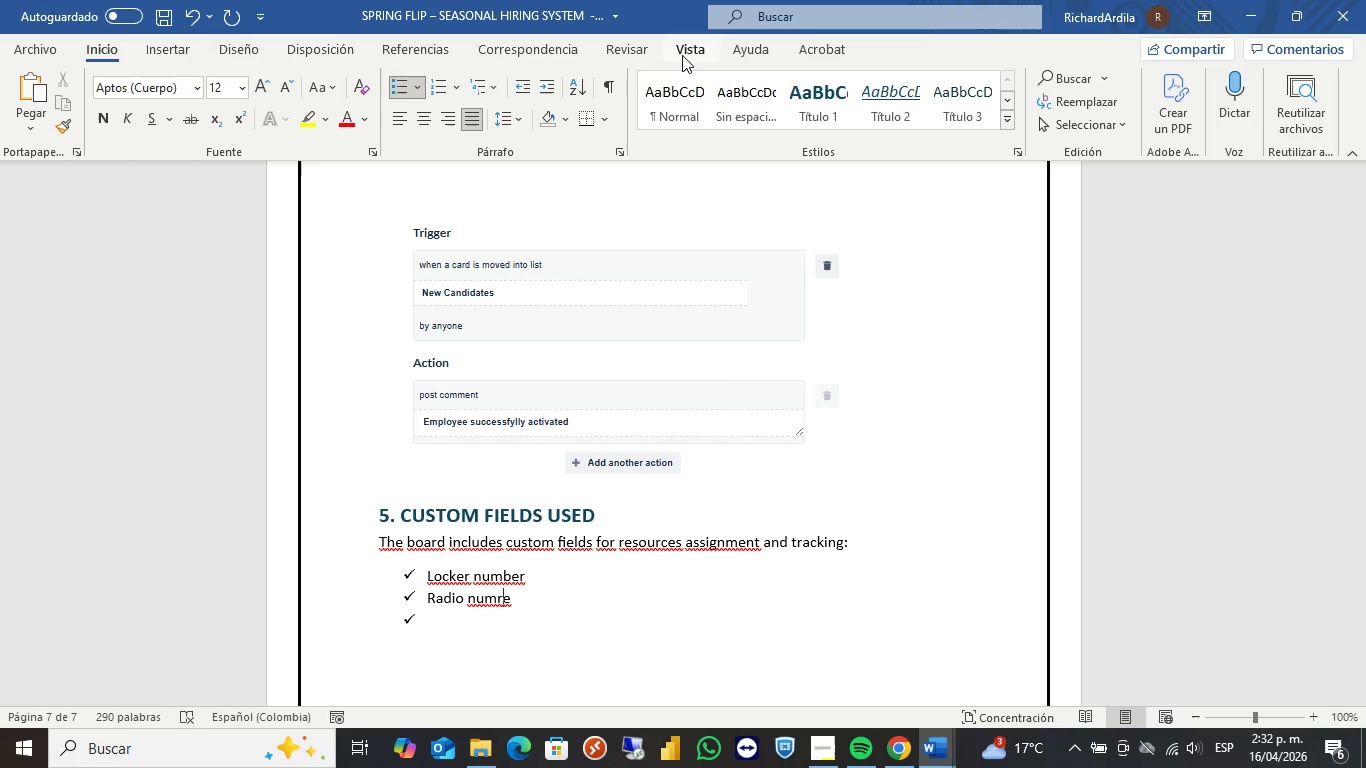 
key(Backspace)
 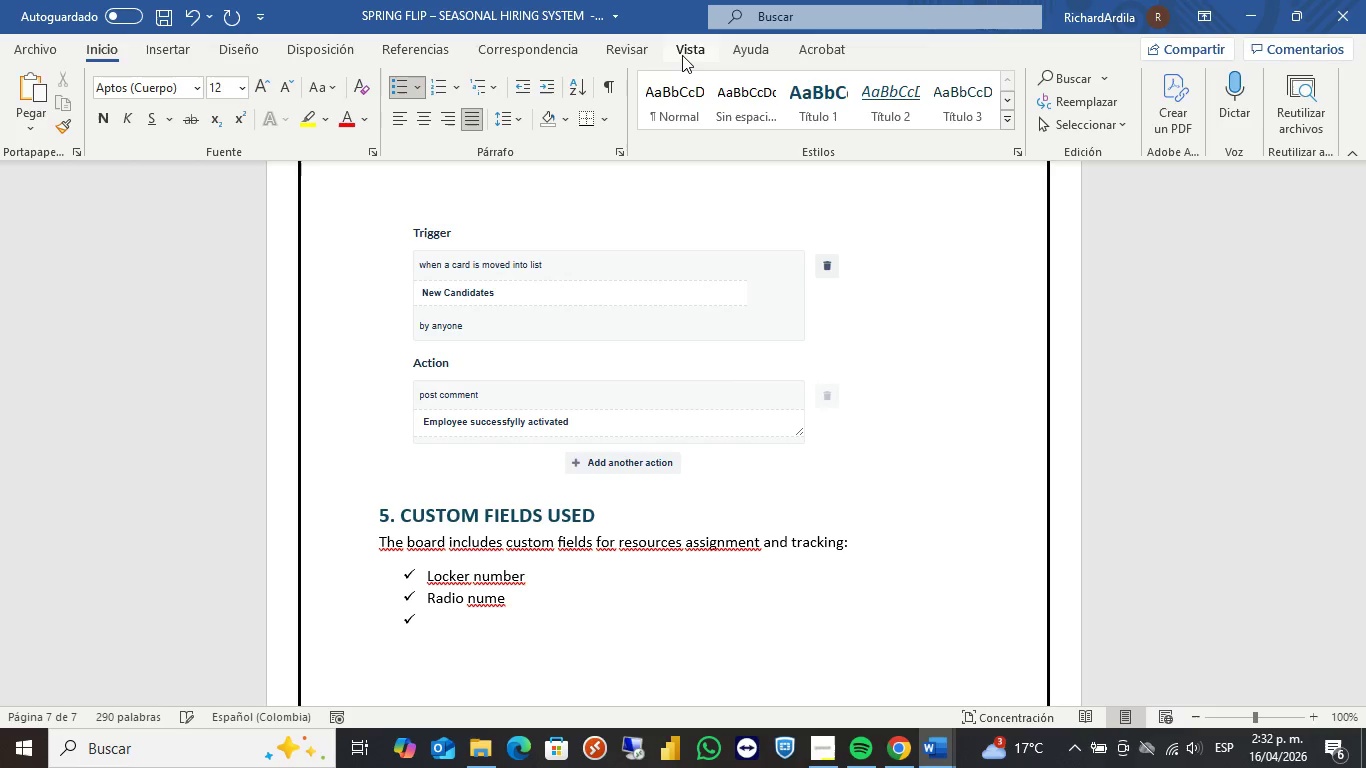 
key(B)
 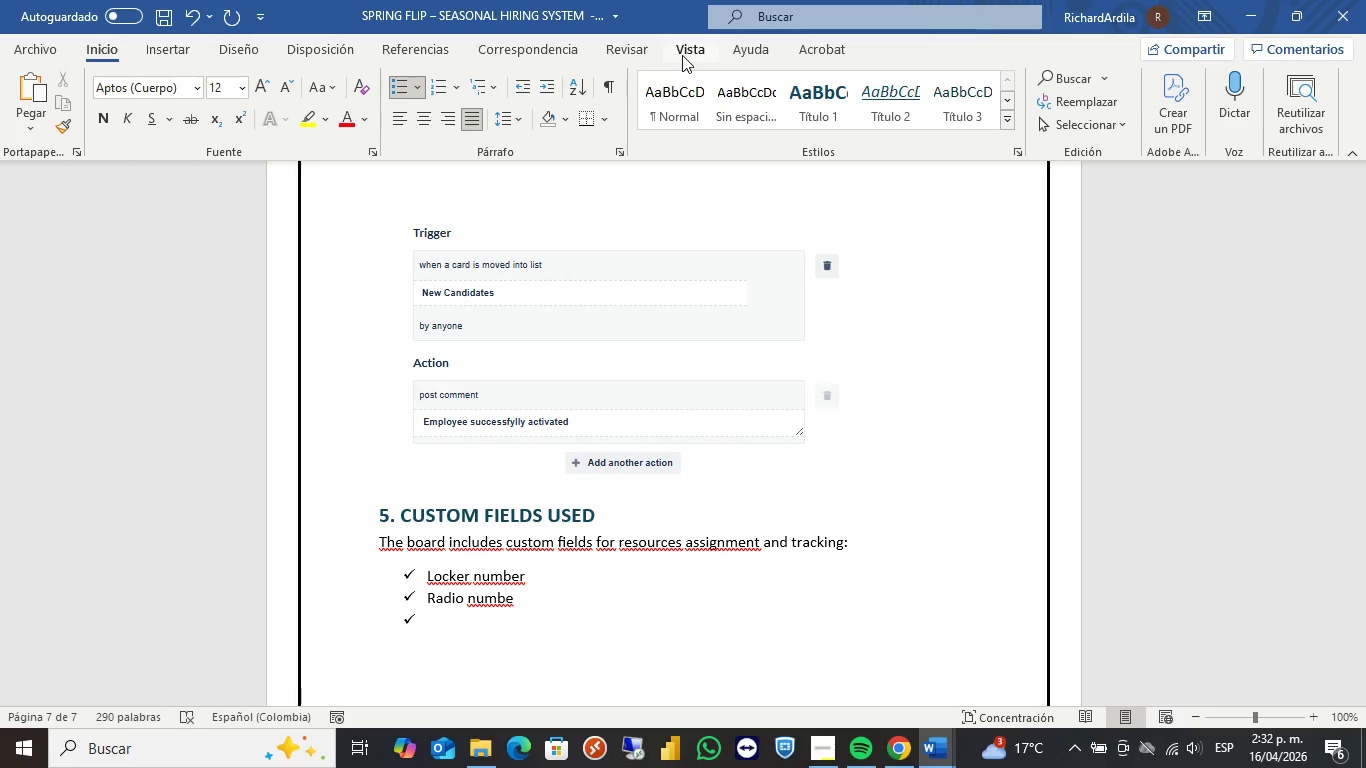 
key(ArrowRight)
 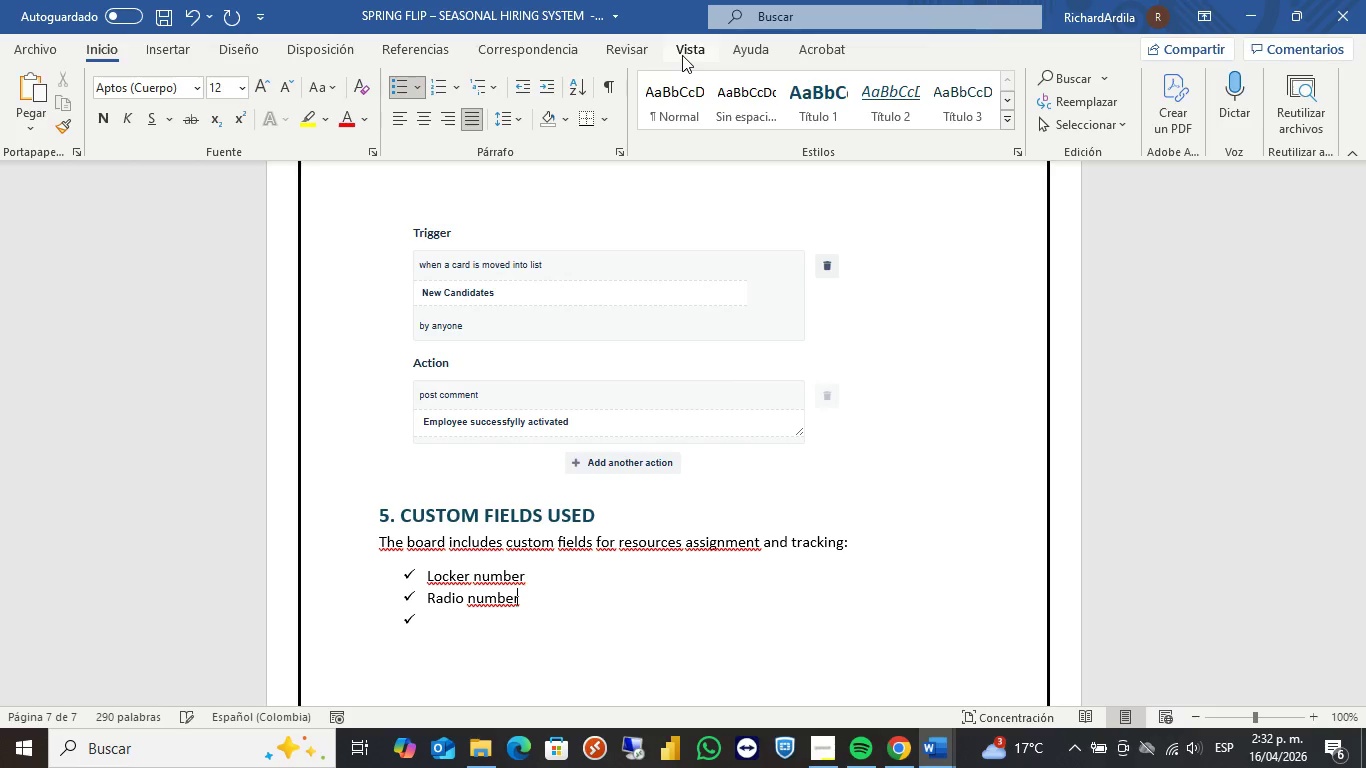 
key(R)
 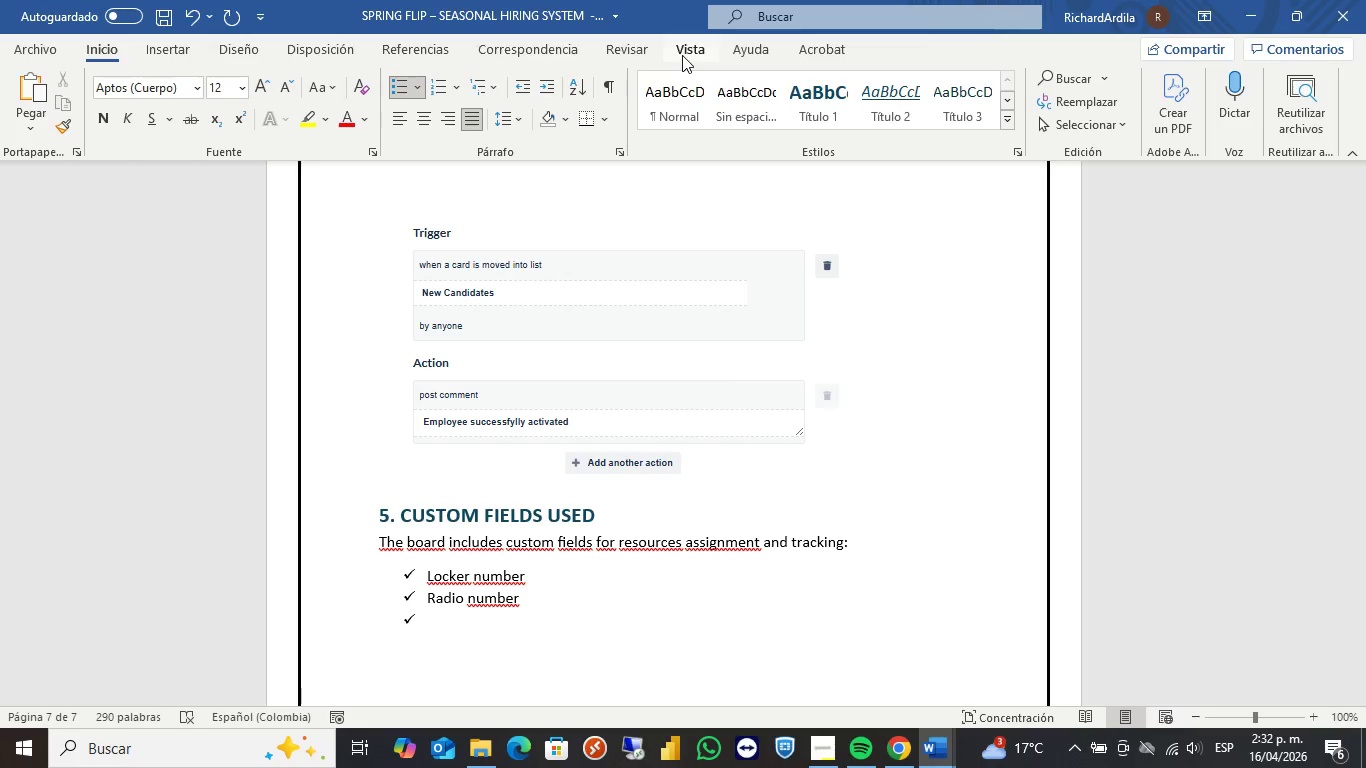 
key(ArrowDown)
 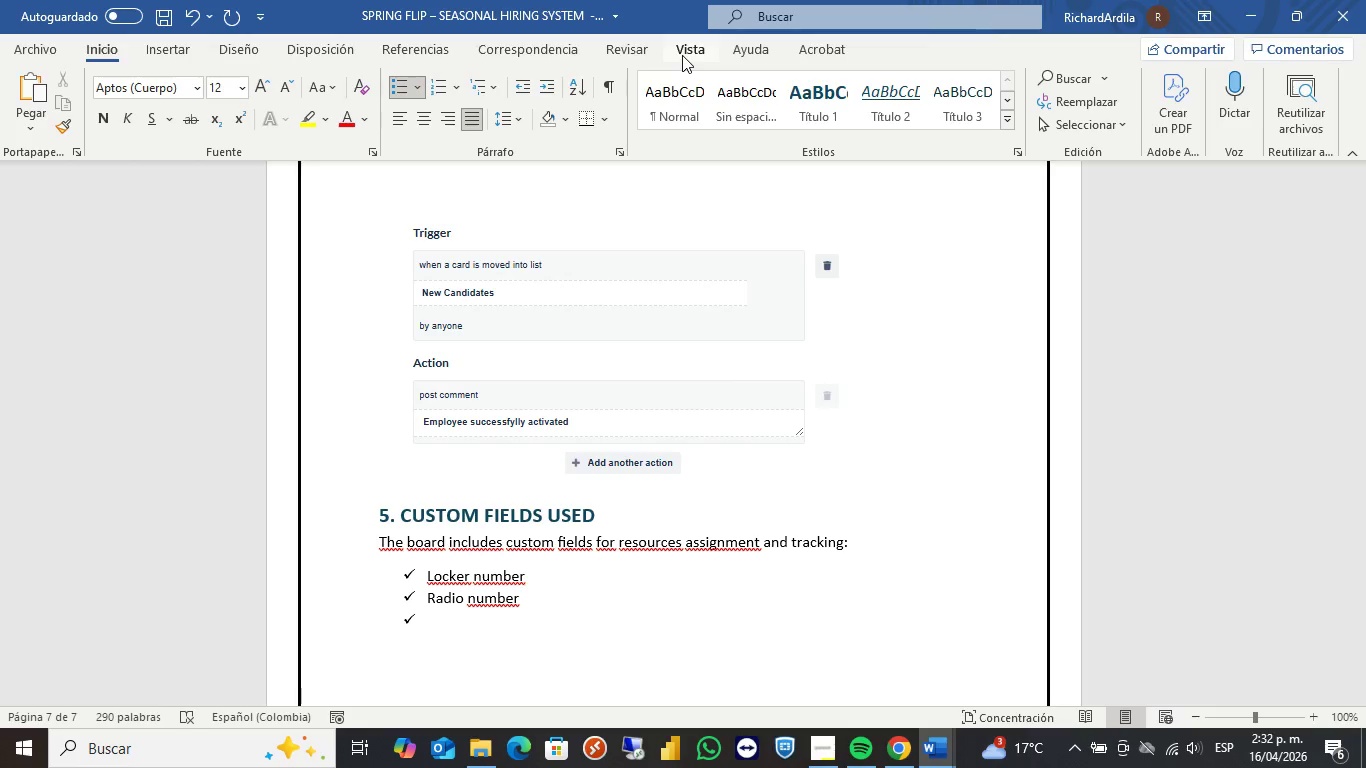 
type(Golf cart numbre)
key(Backspace)
key(Backspace)
type(er)
 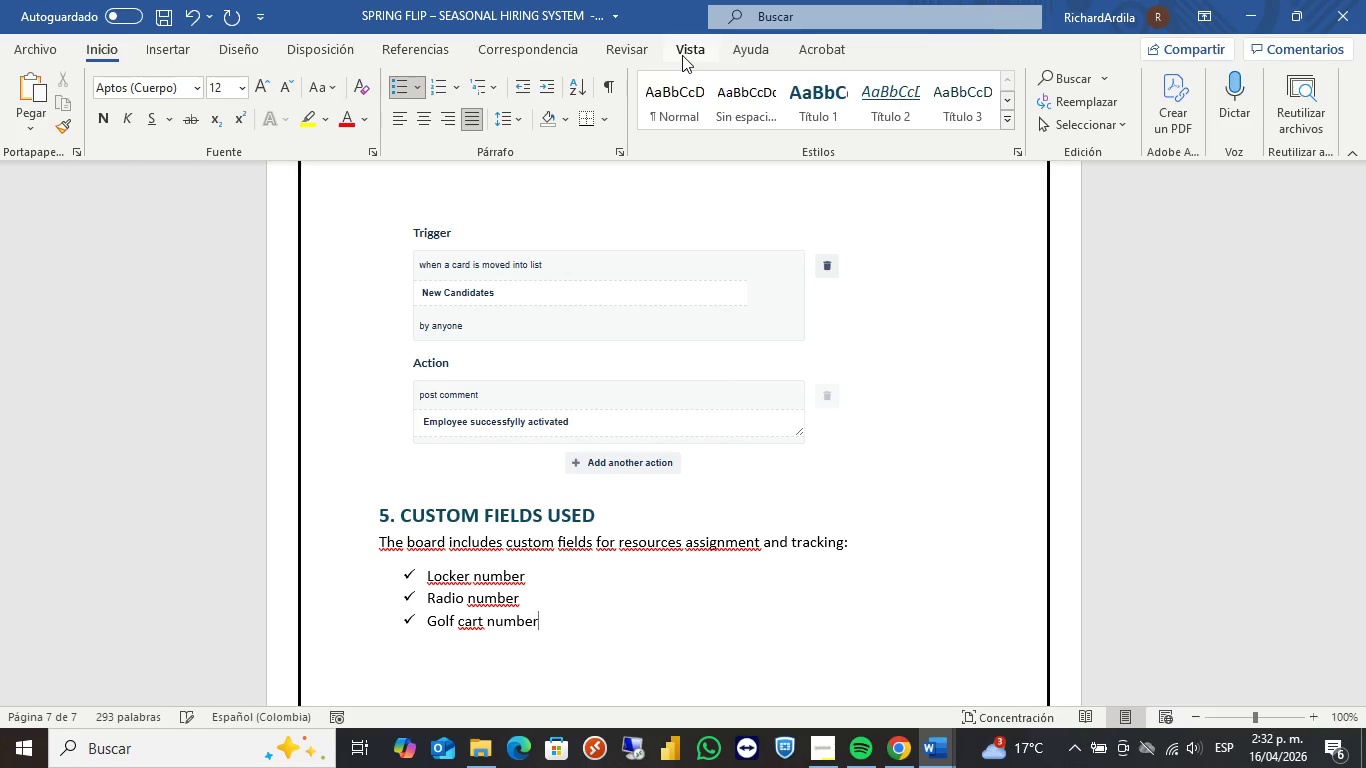 
key(Enter)
 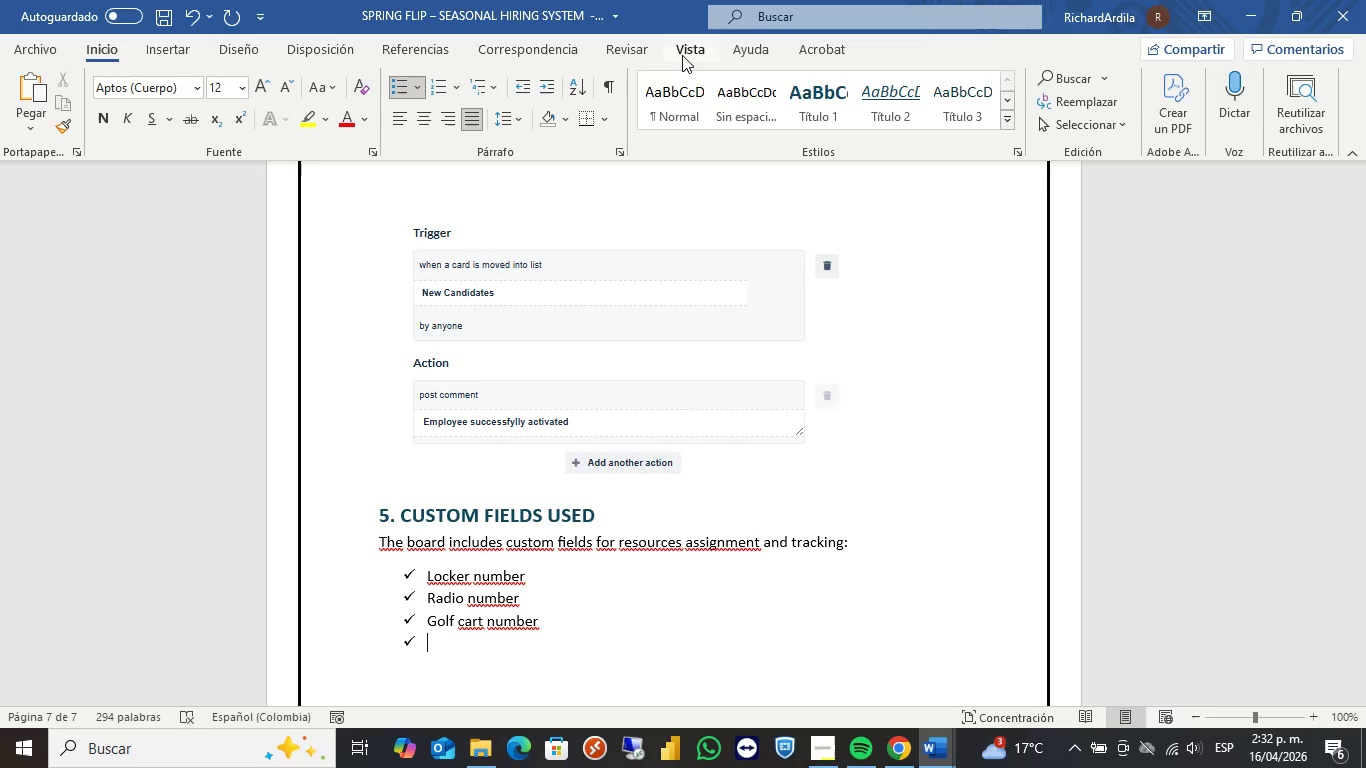 
type(Deprta)
key(Backspace)
key(Backspace)
key(Backspace)
type(artament)
 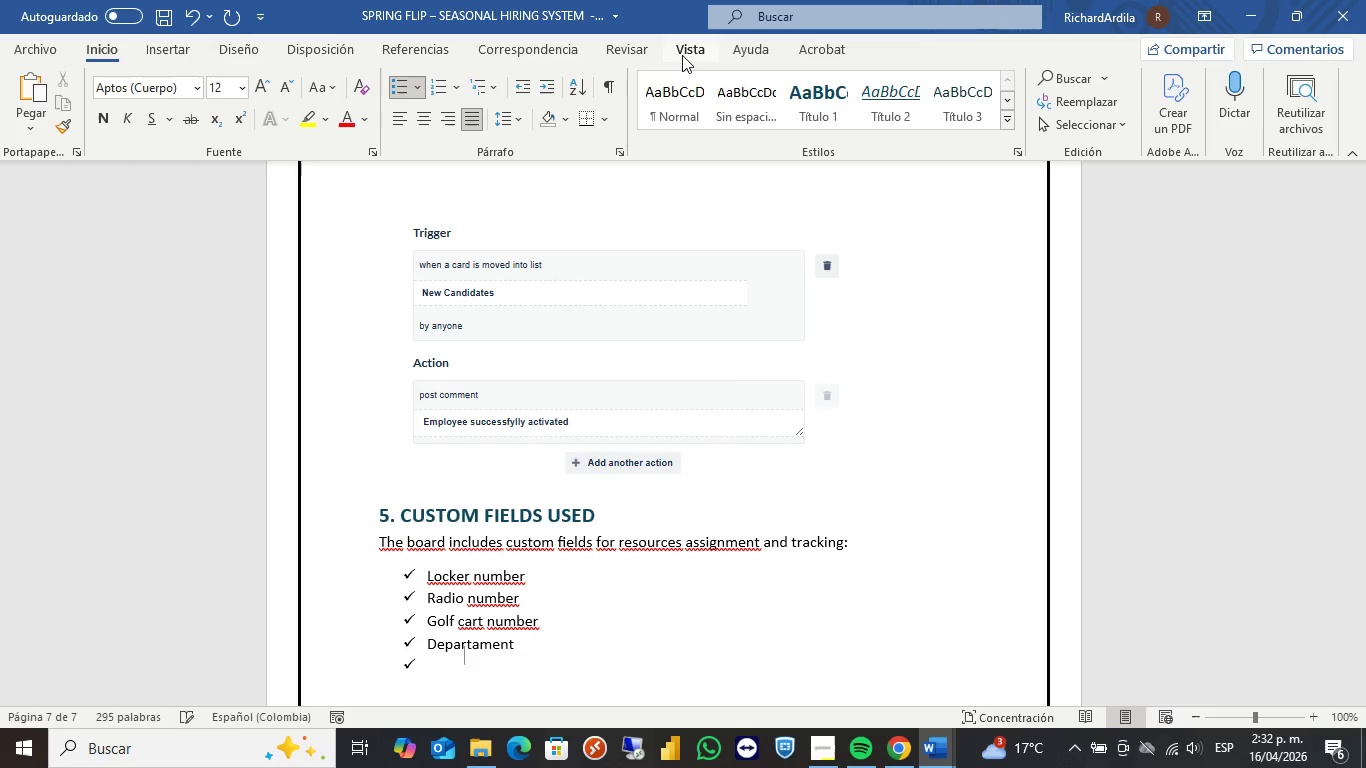 
key(Enter)
 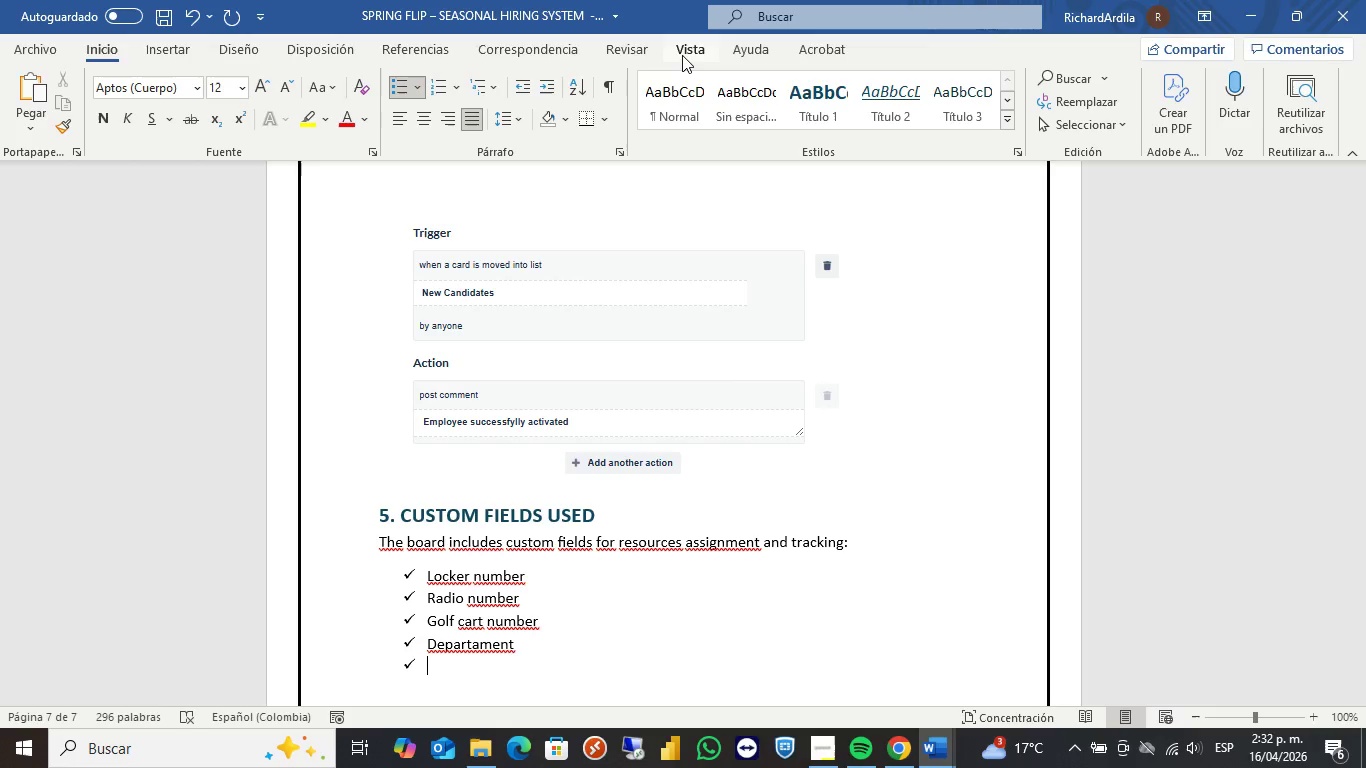 
type(Start date)
 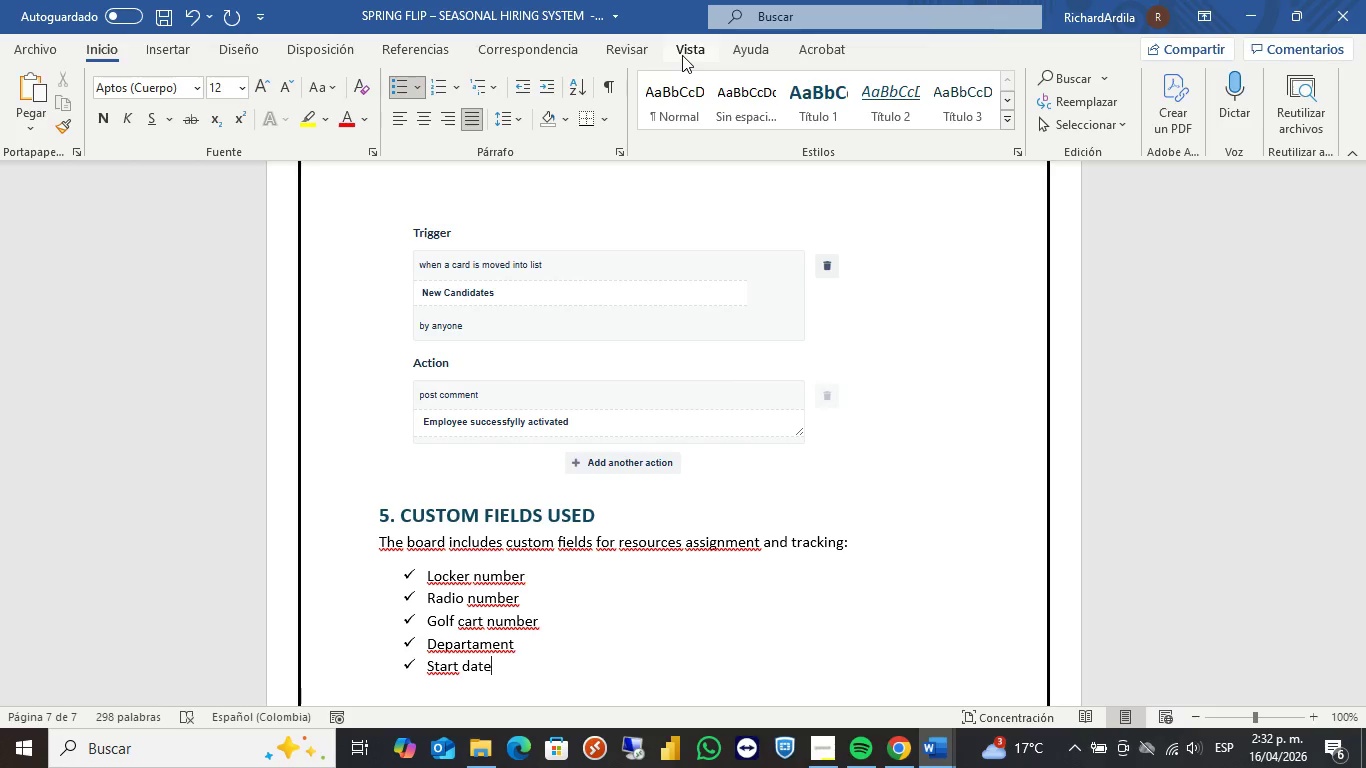 
key(Enter)
 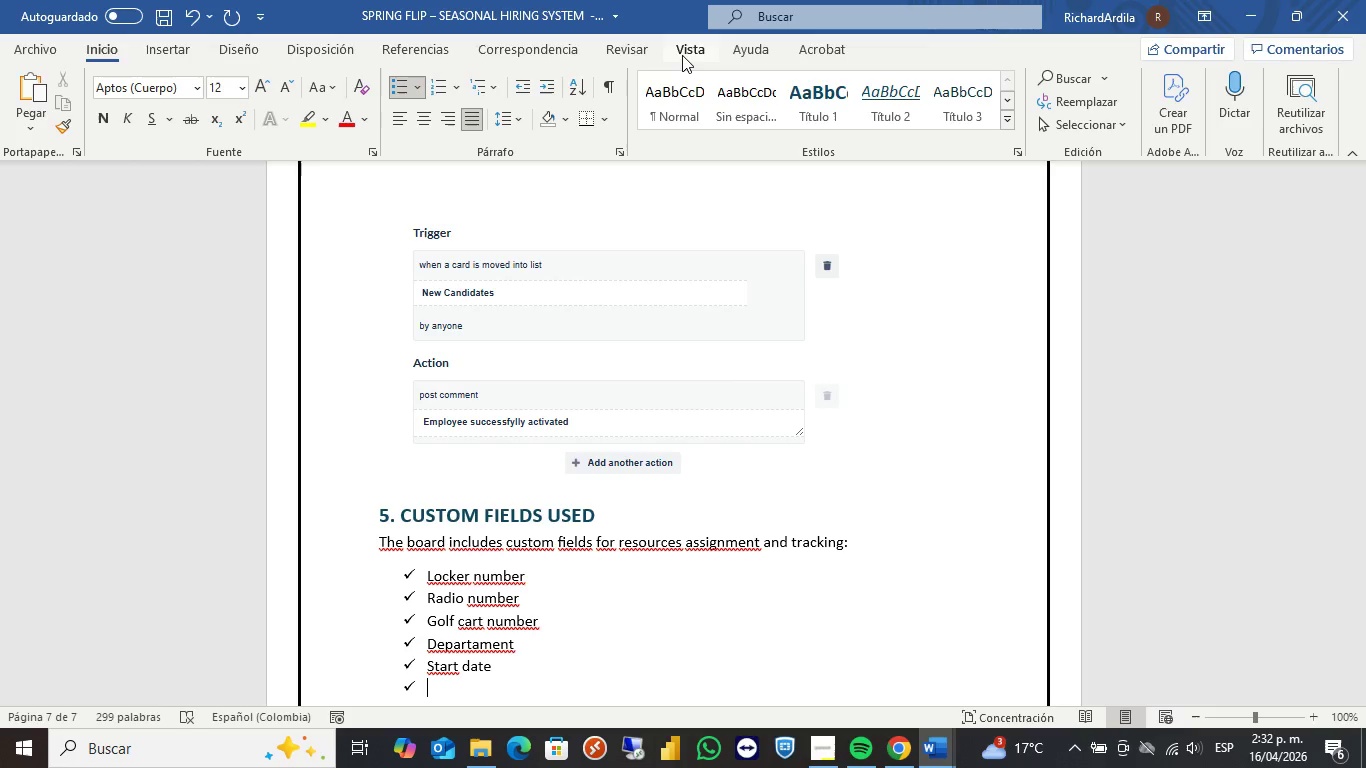 
type(Contract tyoe)
key(Backspace)
key(Backspace)
type(pe)
 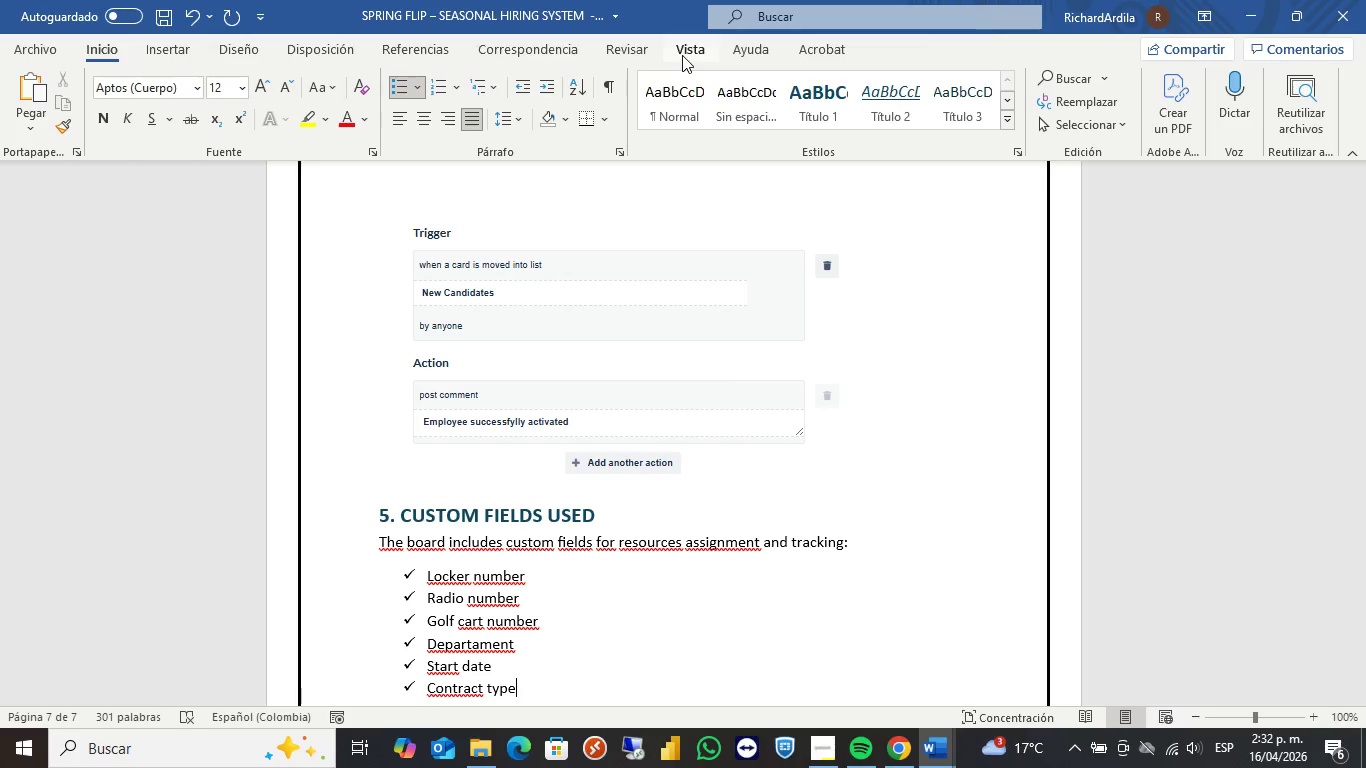 
key(Enter)
 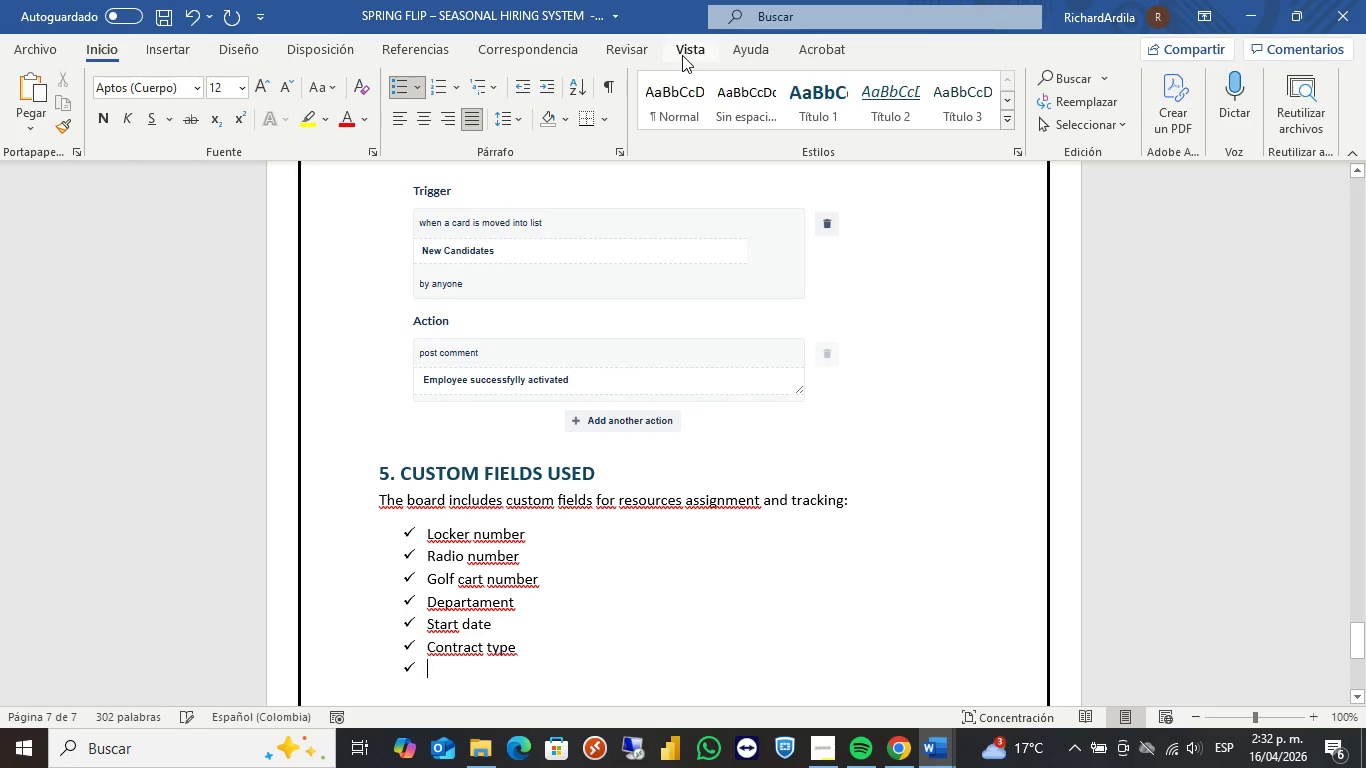 
key(Enter)
 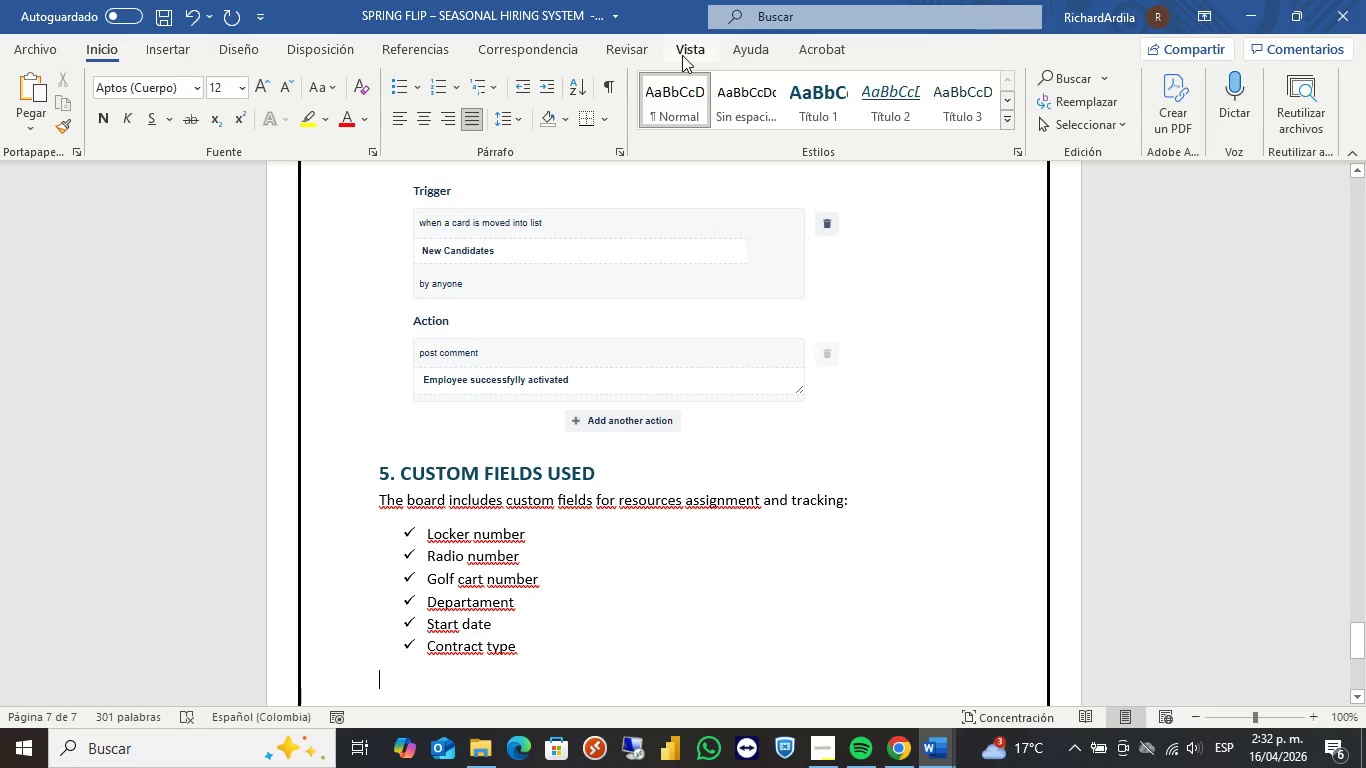 
type(These fields help prevent duplicate assignments.)
 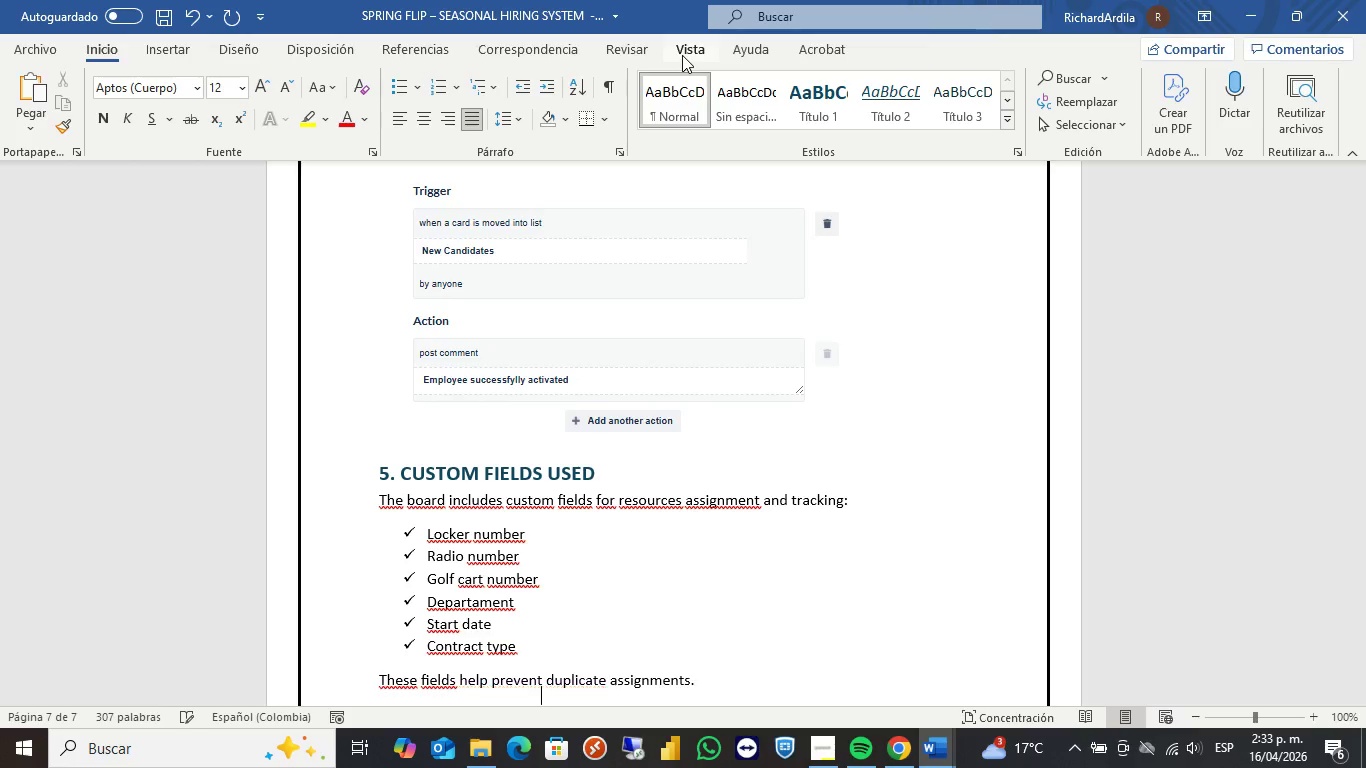 
key(Enter)
 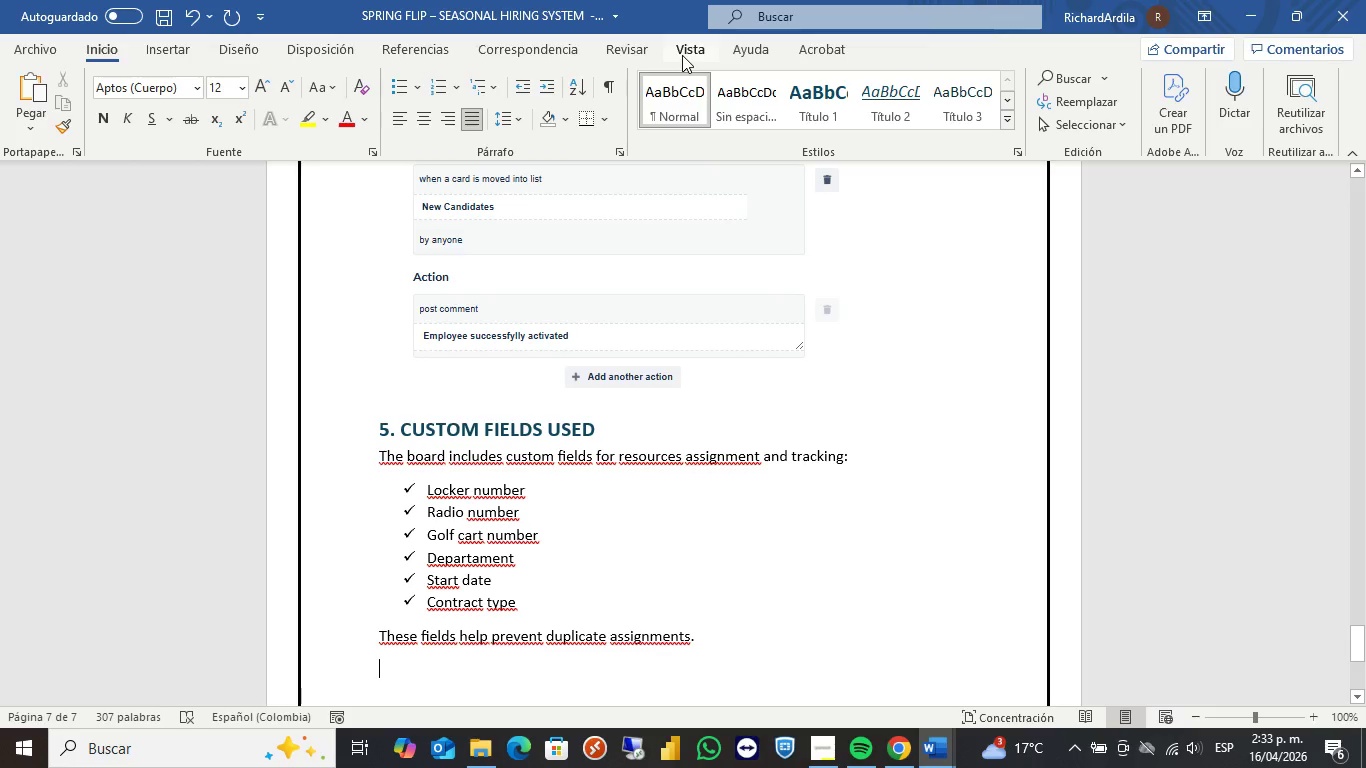 
wait(8.61)
 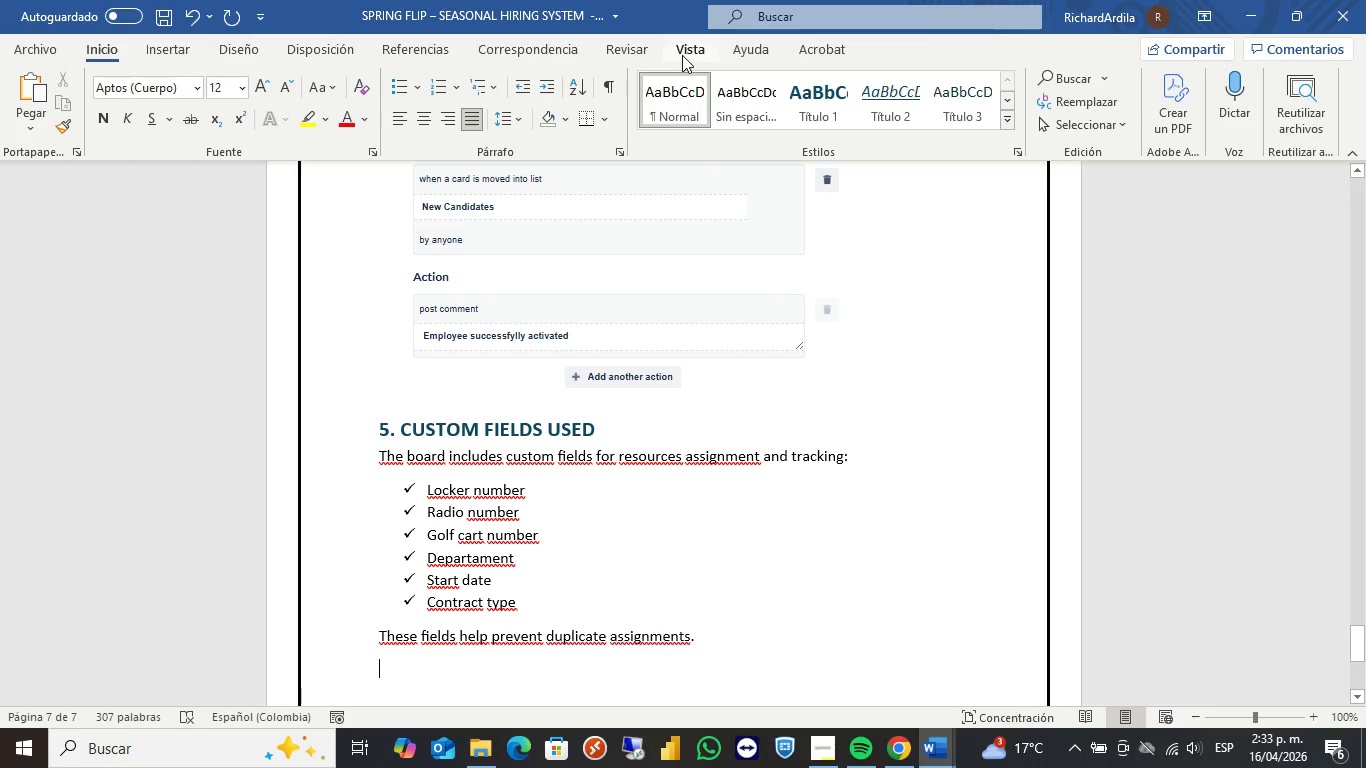 
type(6. How to use the system[Home])
 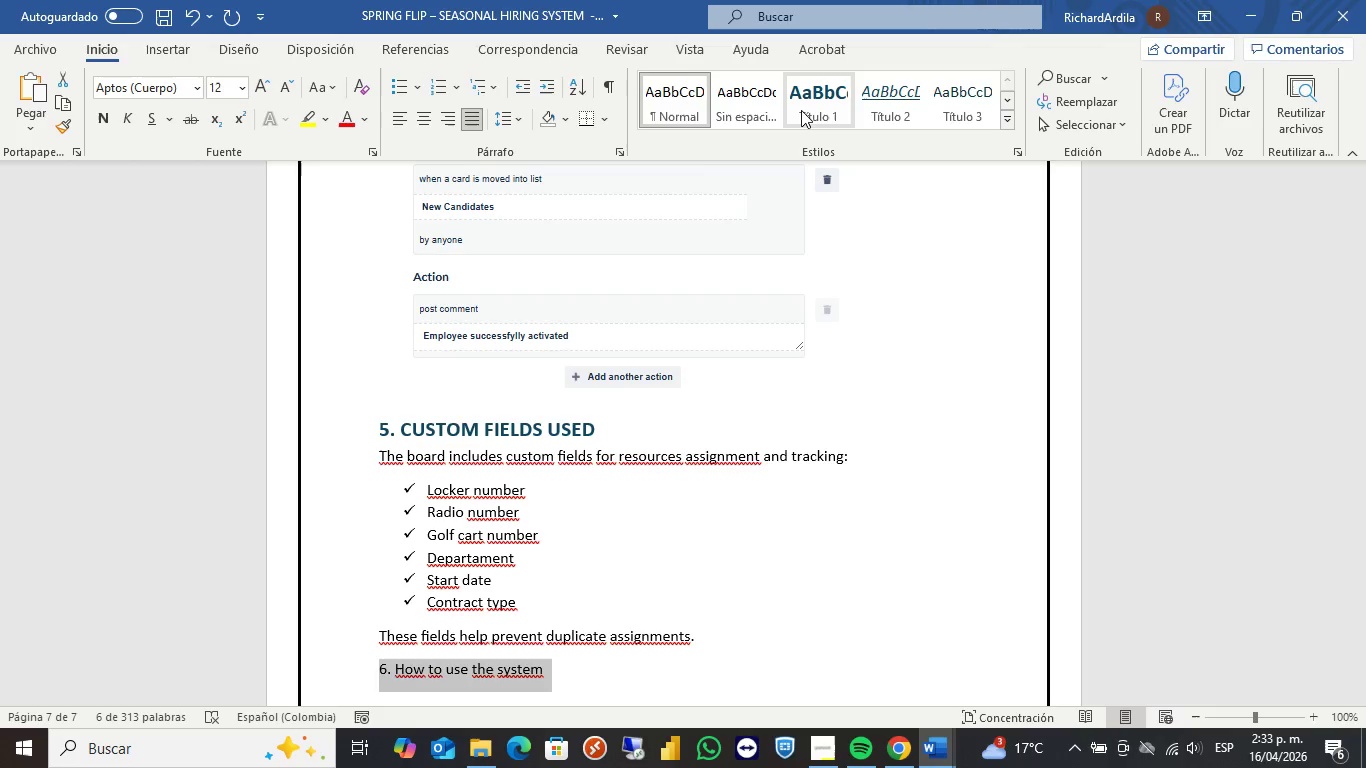 
left_click([801, 110])
 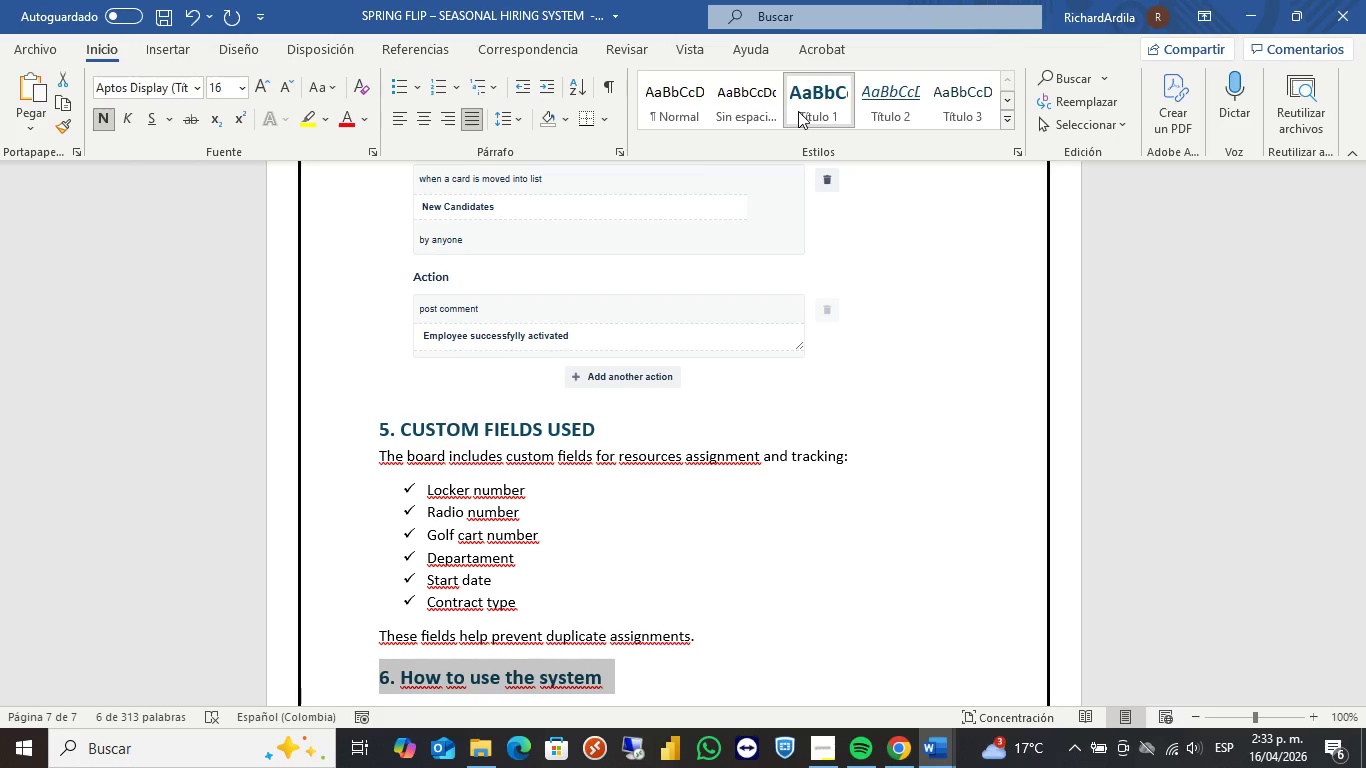 
key(Shift+F3)
 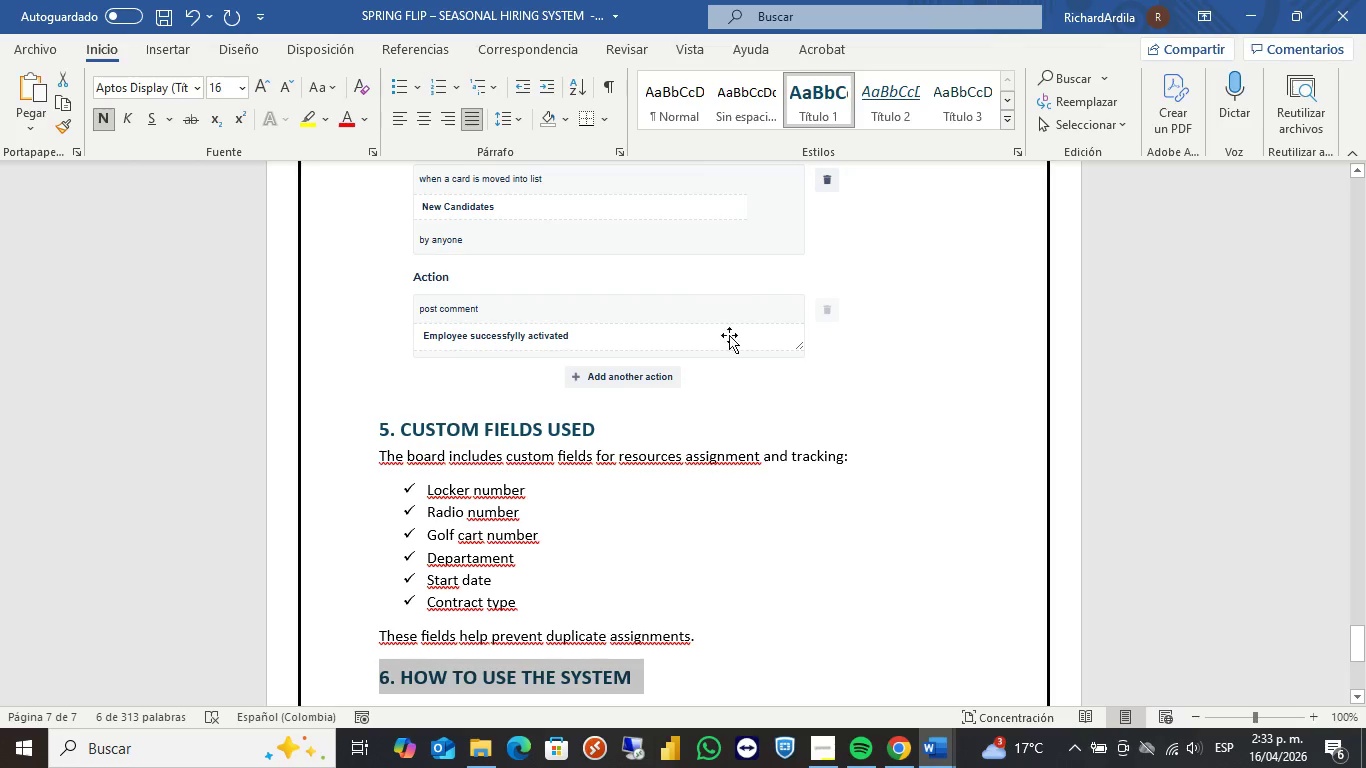 
scroll: coordinate [702, 540], scroll_direction: down, amount: 4.0
 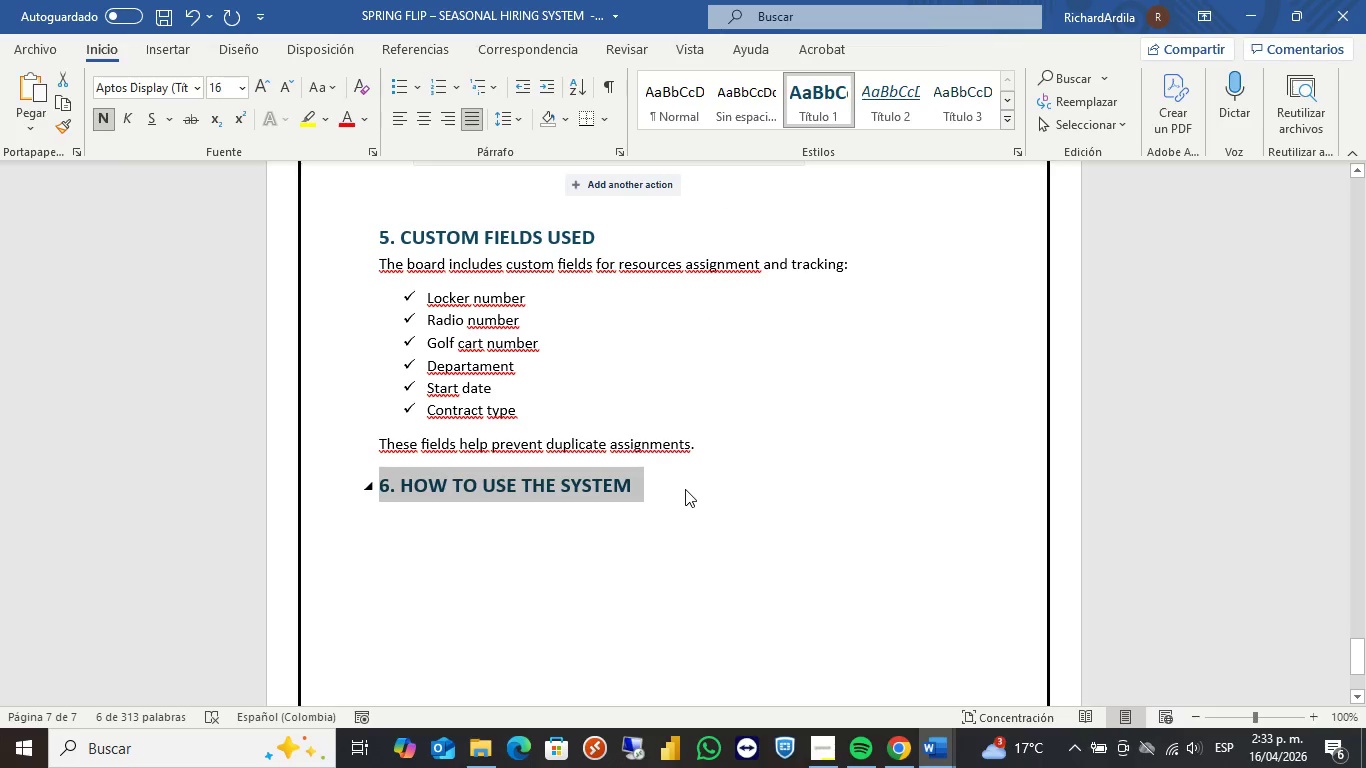 
left_click([685, 489])
 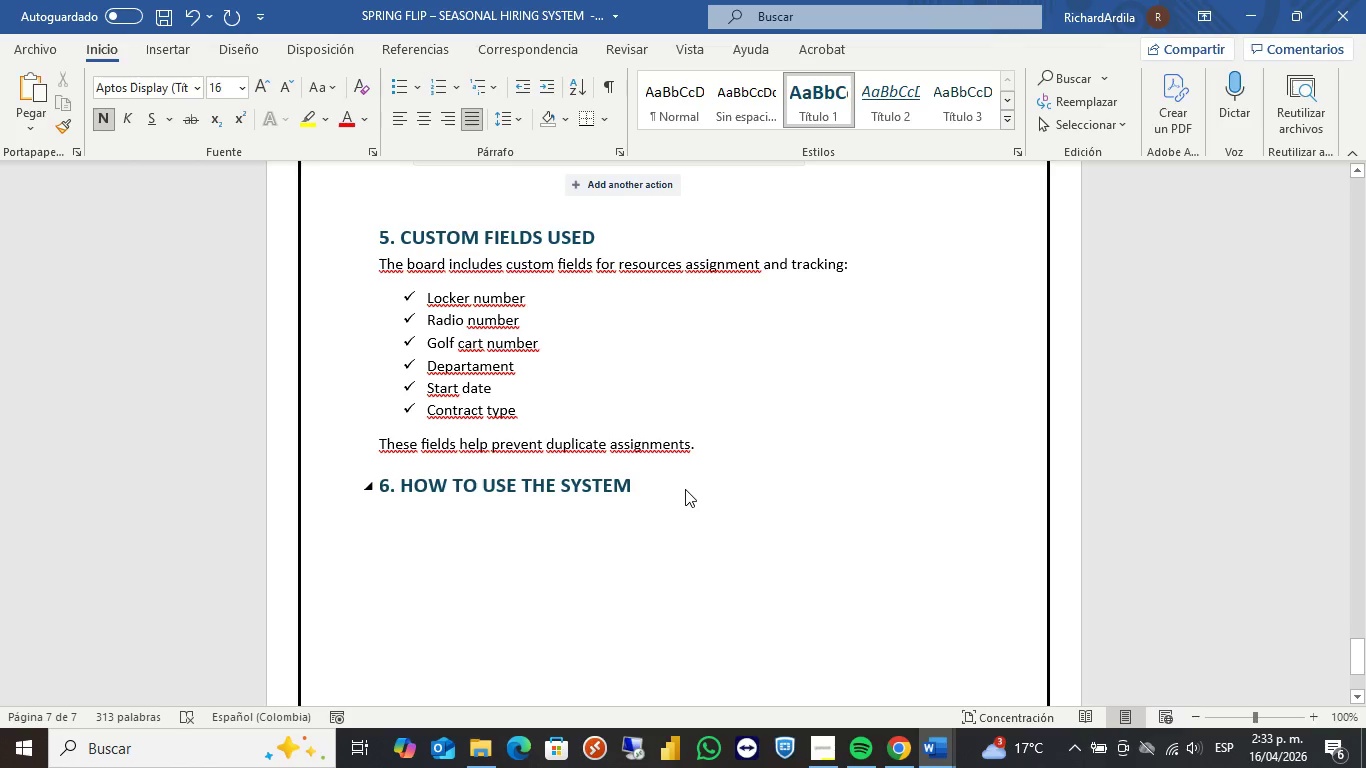 
key(Enter)
 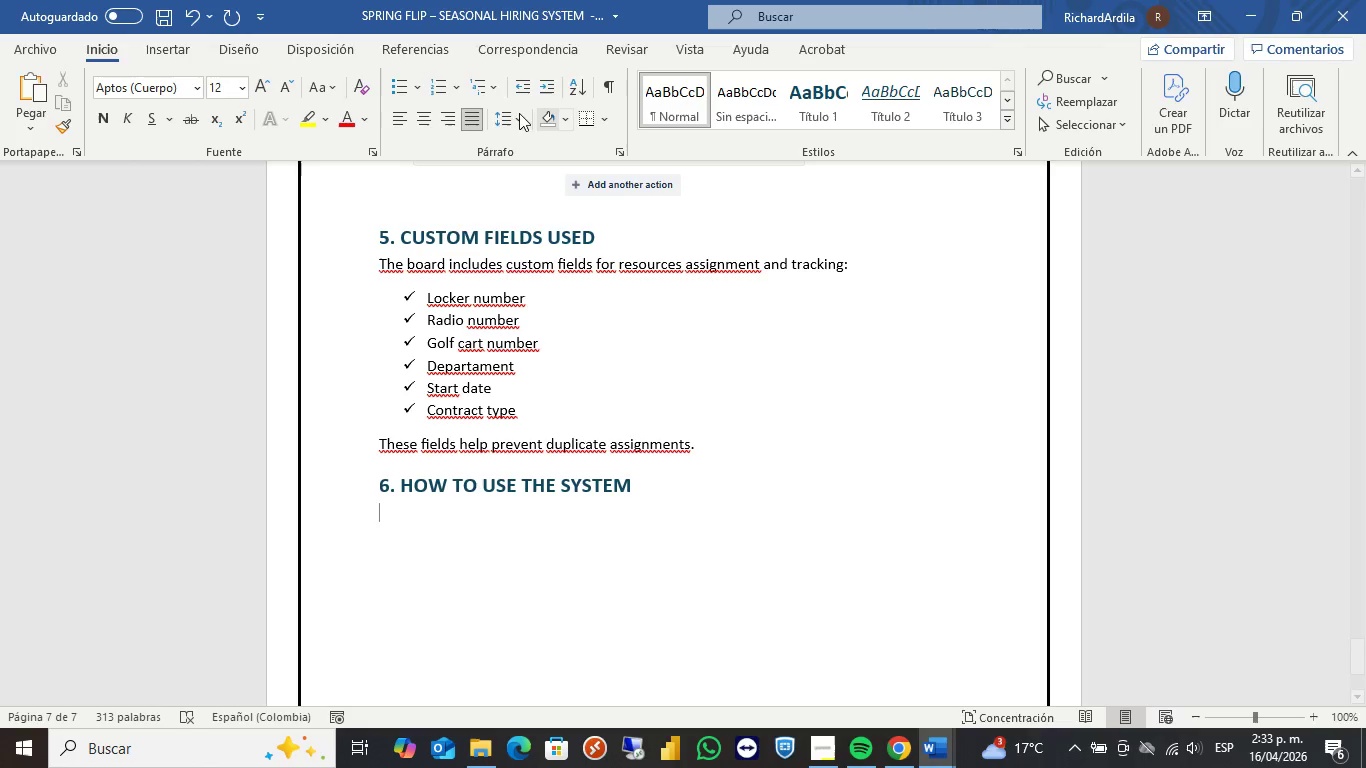 
left_click([430, 92])
 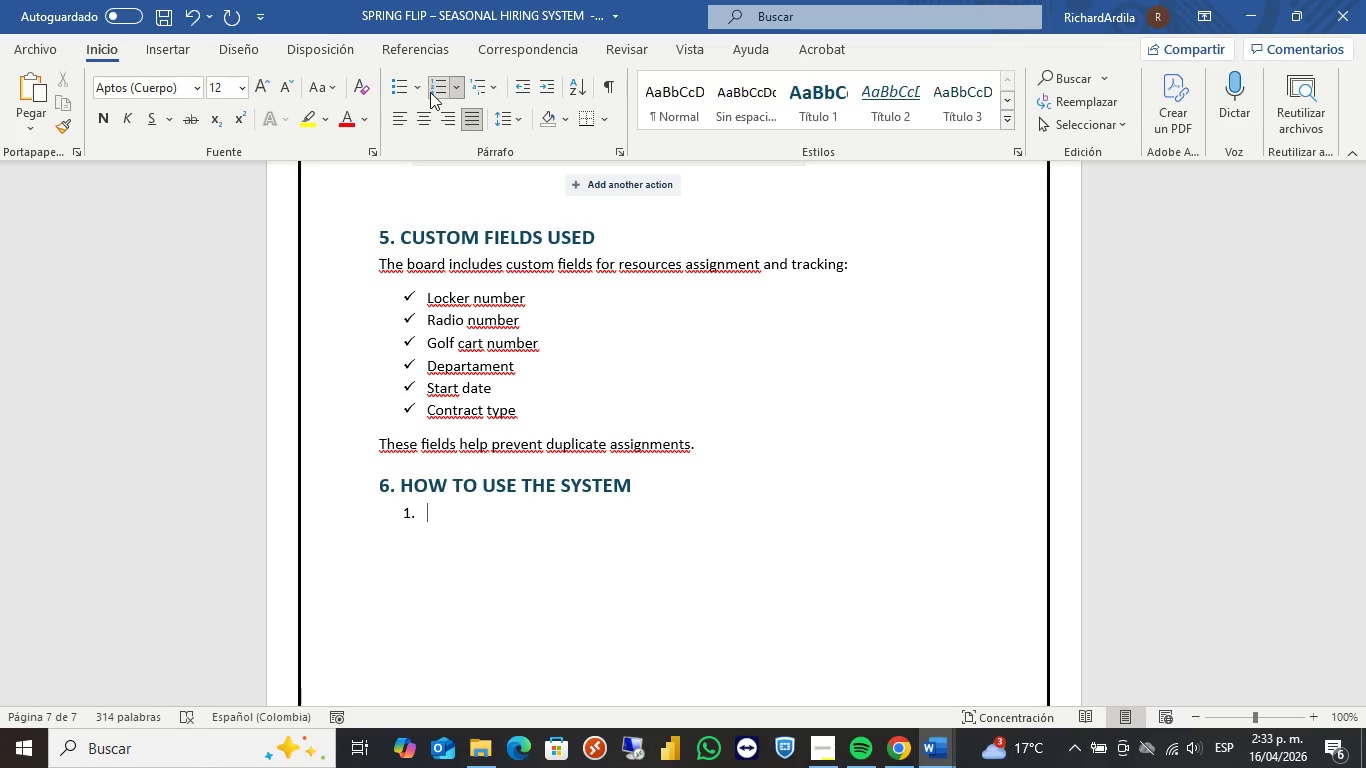 
type(Create a new )
 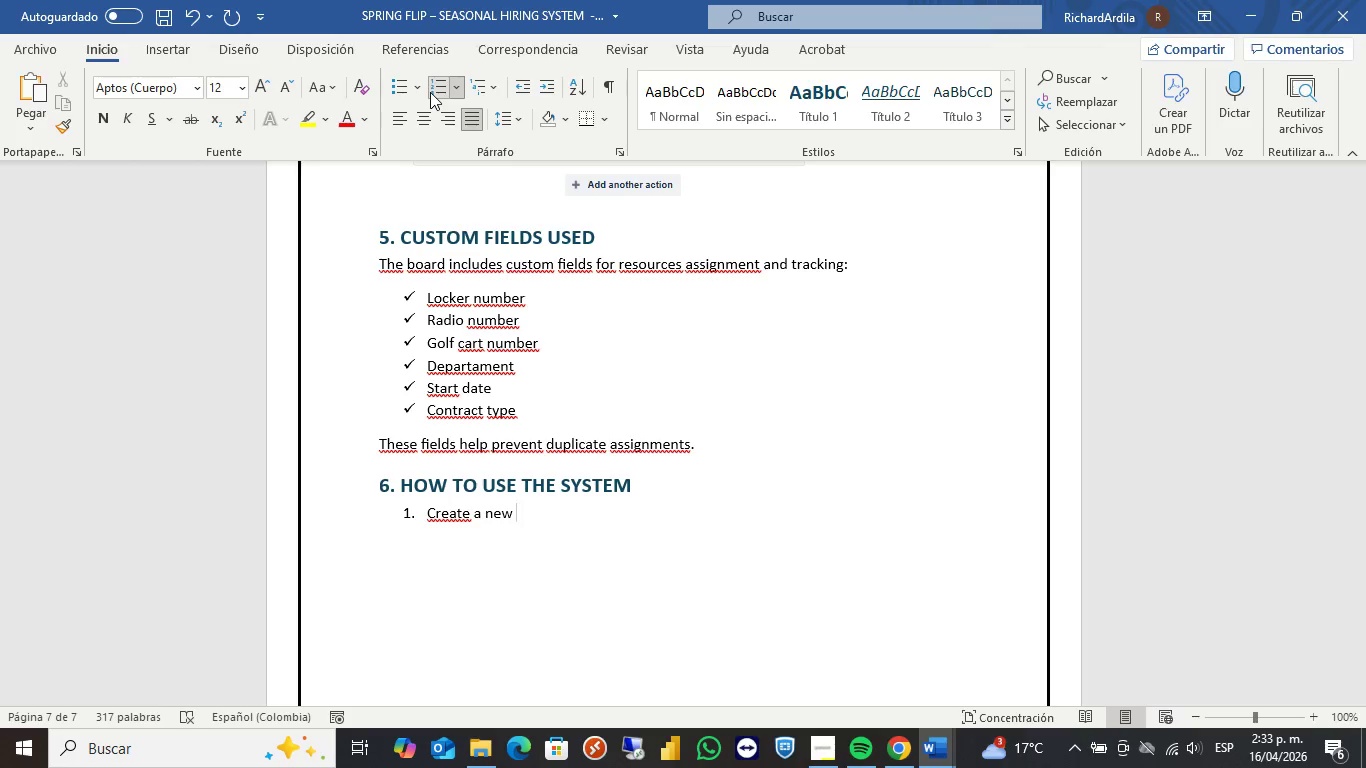 
type(employee card using the correct template.)
 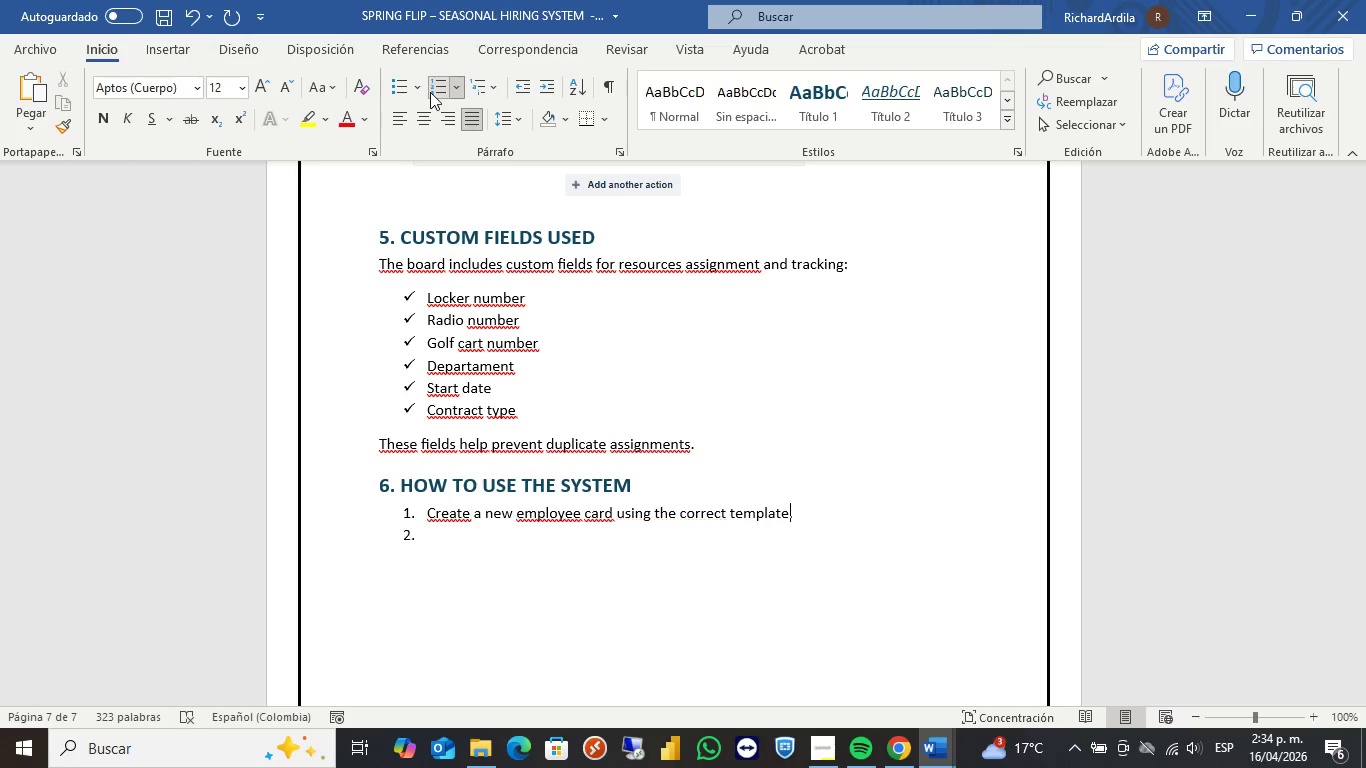 
key(Enter)
 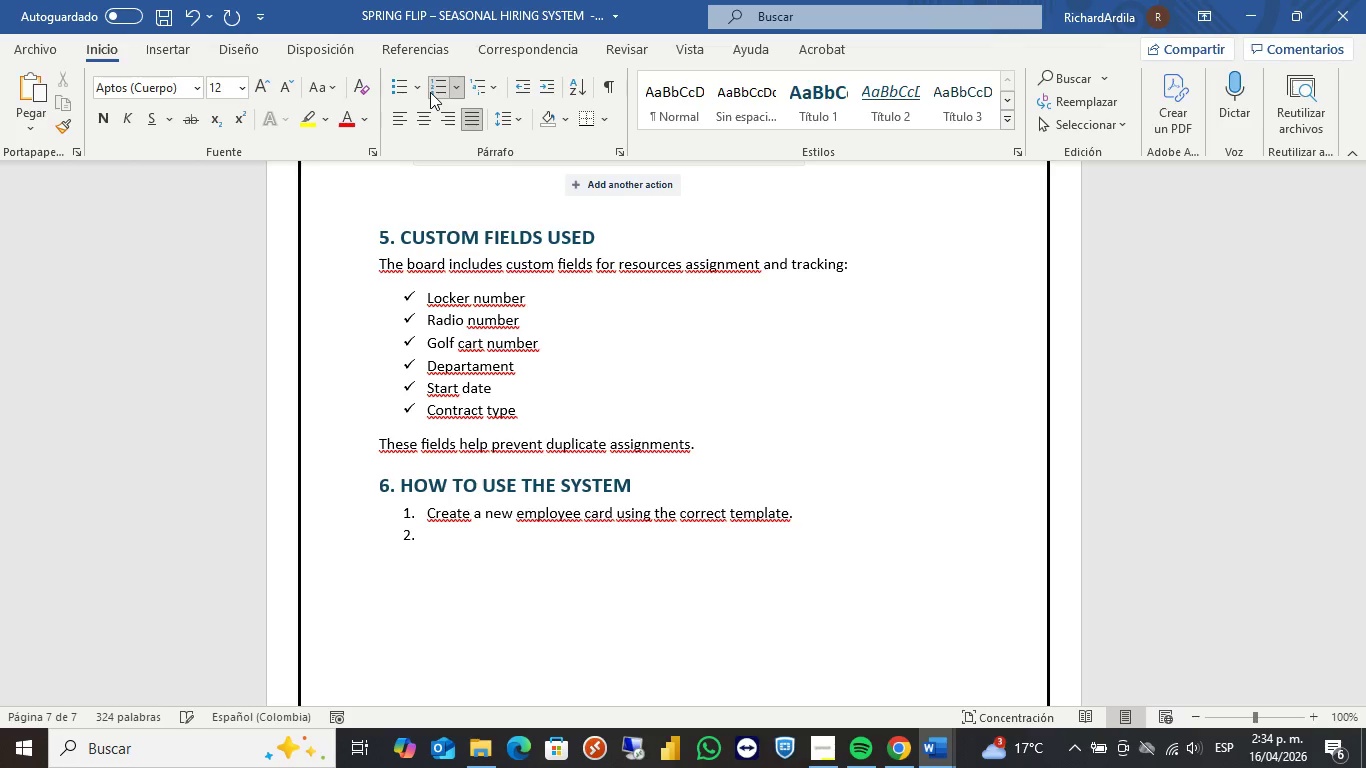 
type(apply labels based on status and departament.)
 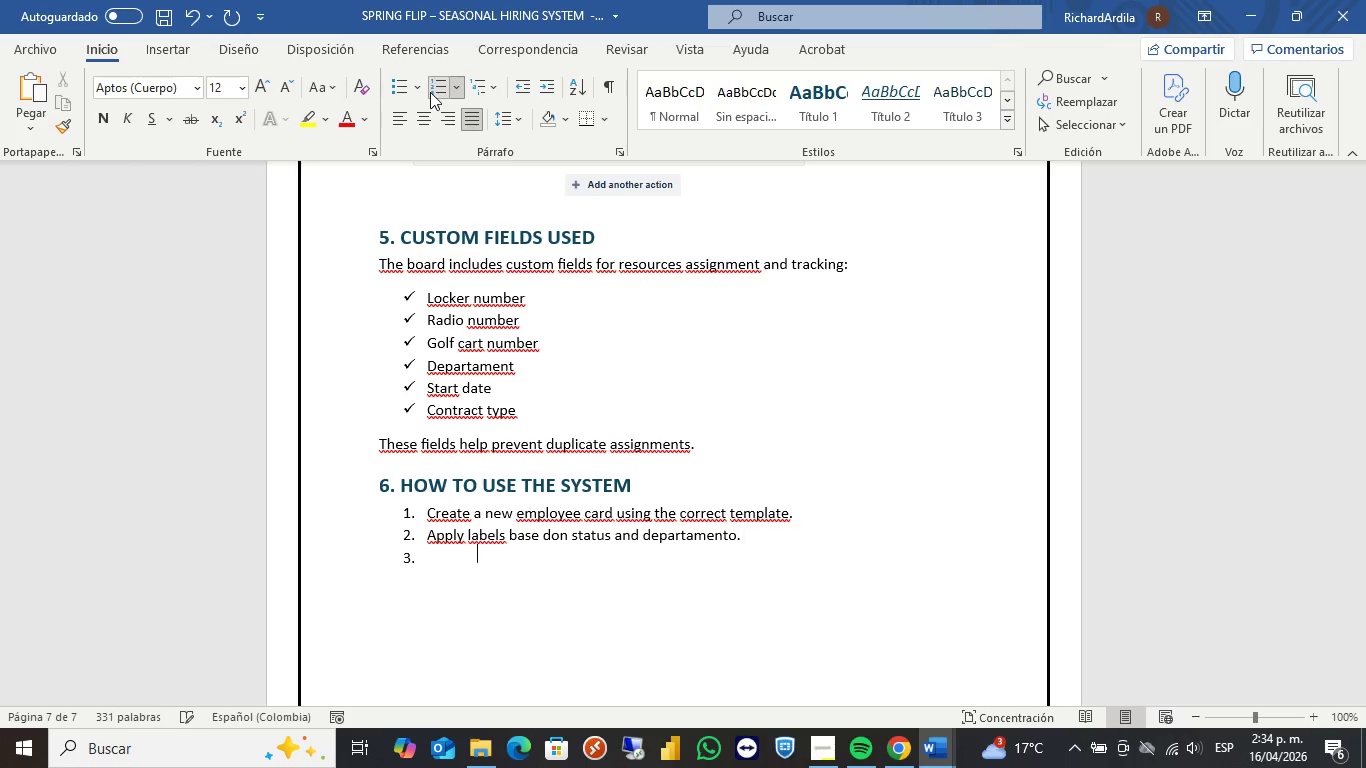 
key(Enter)
 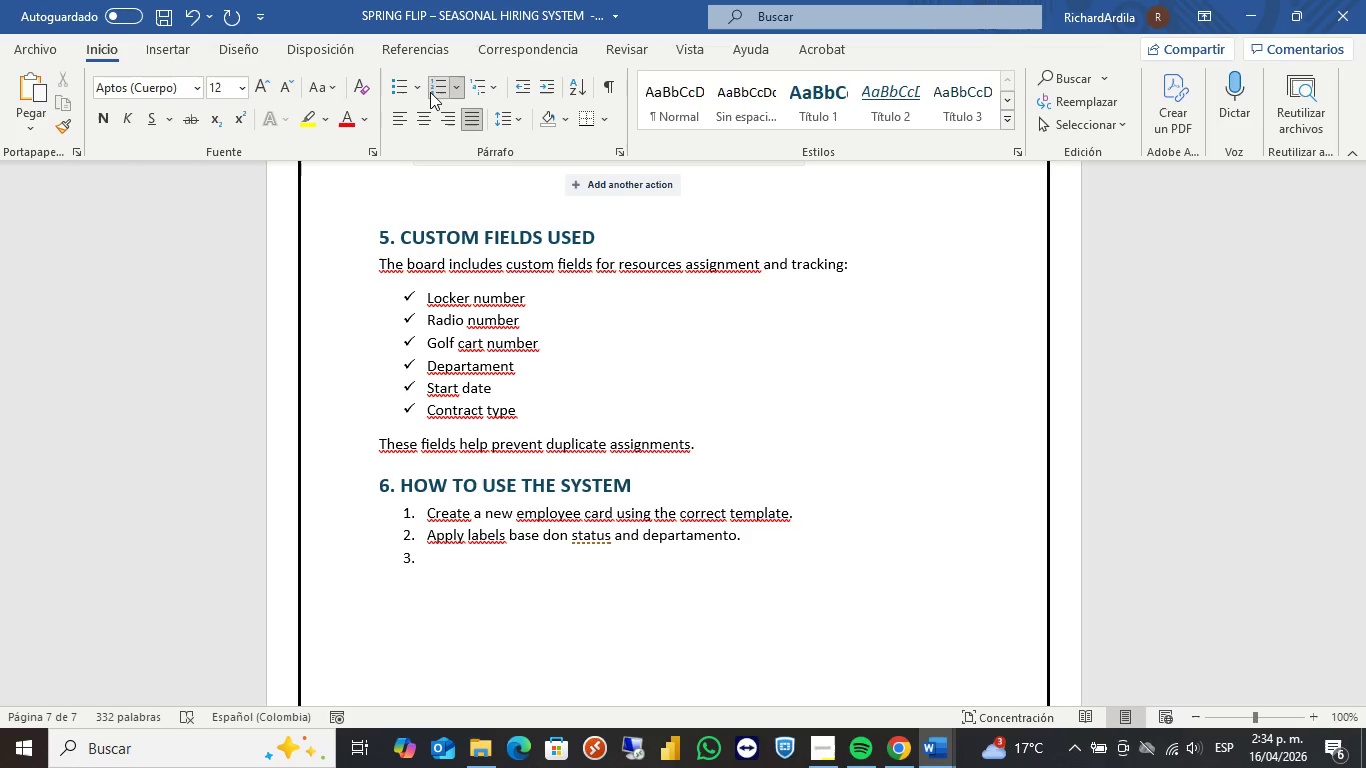 
type(upload required documents.)
 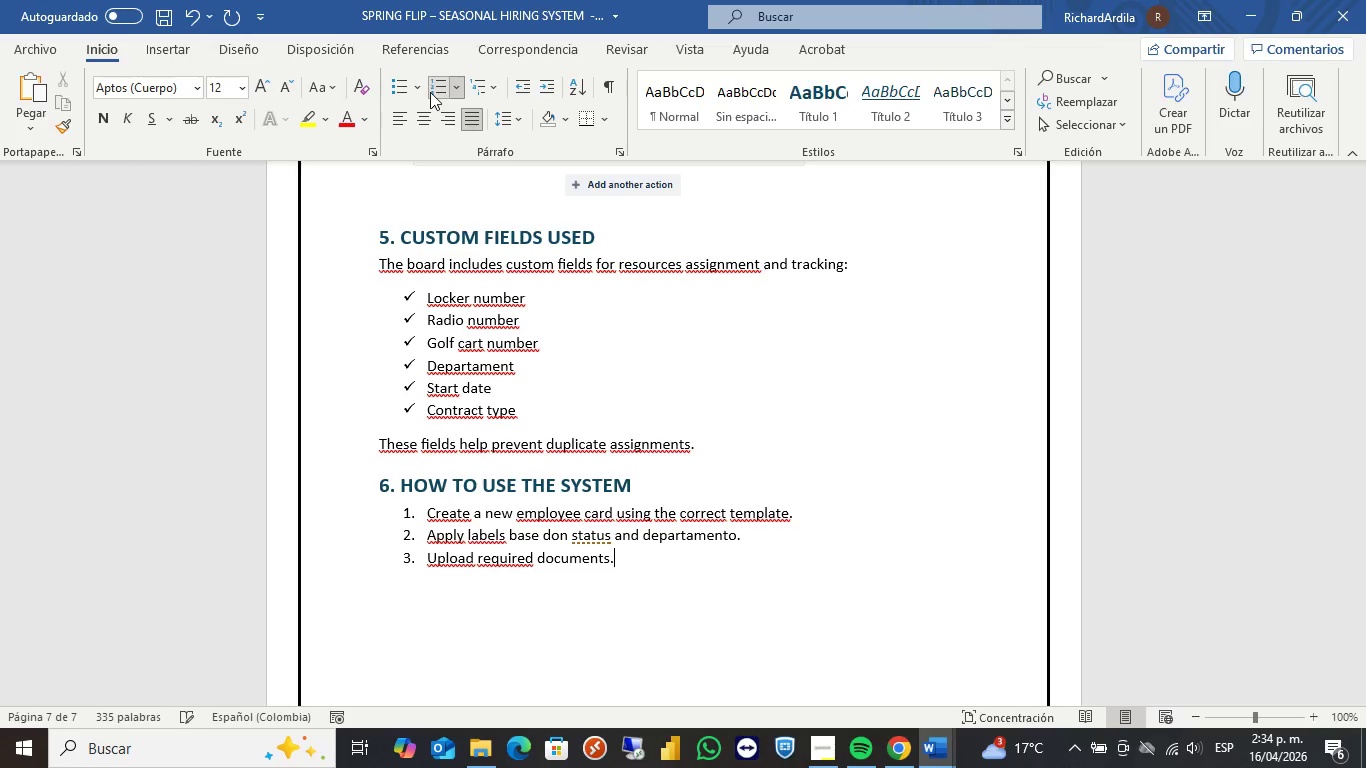 
key(Enter)
 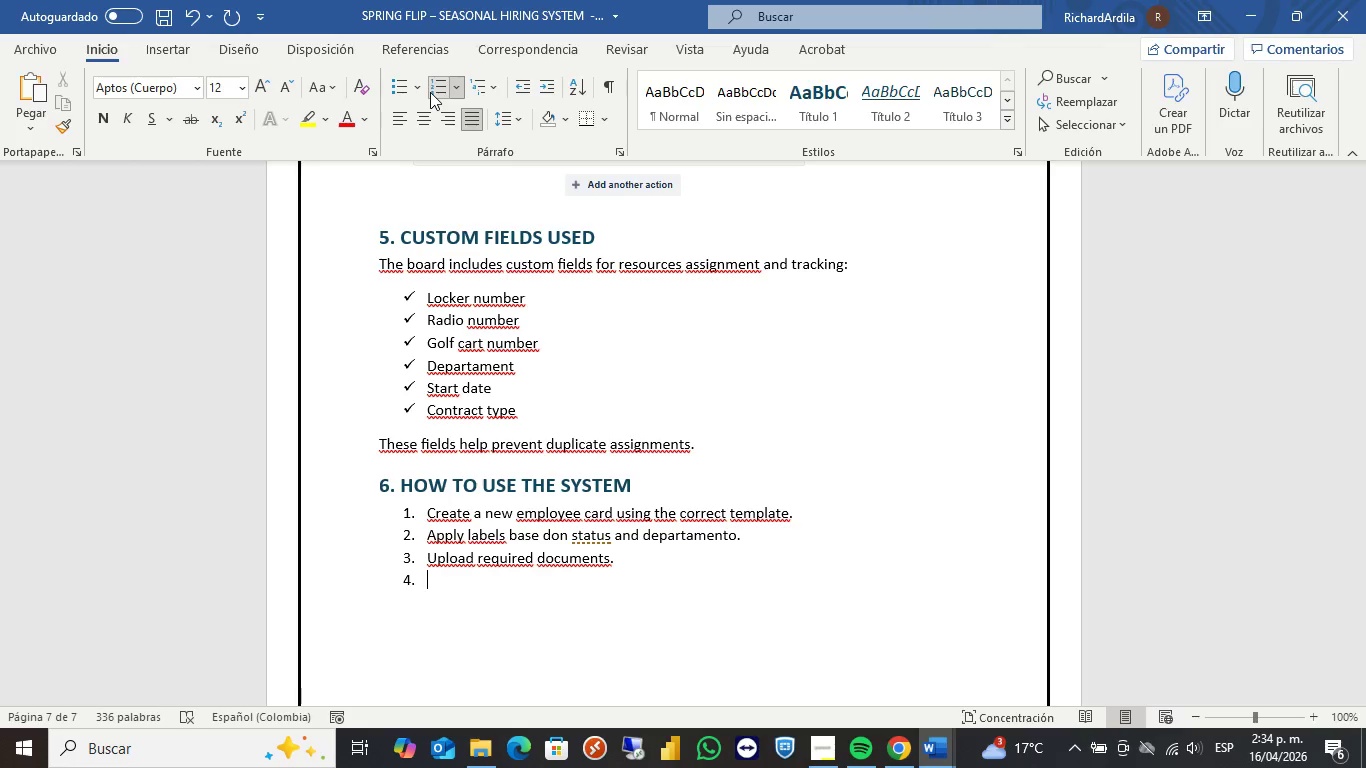 
type(Complete )
 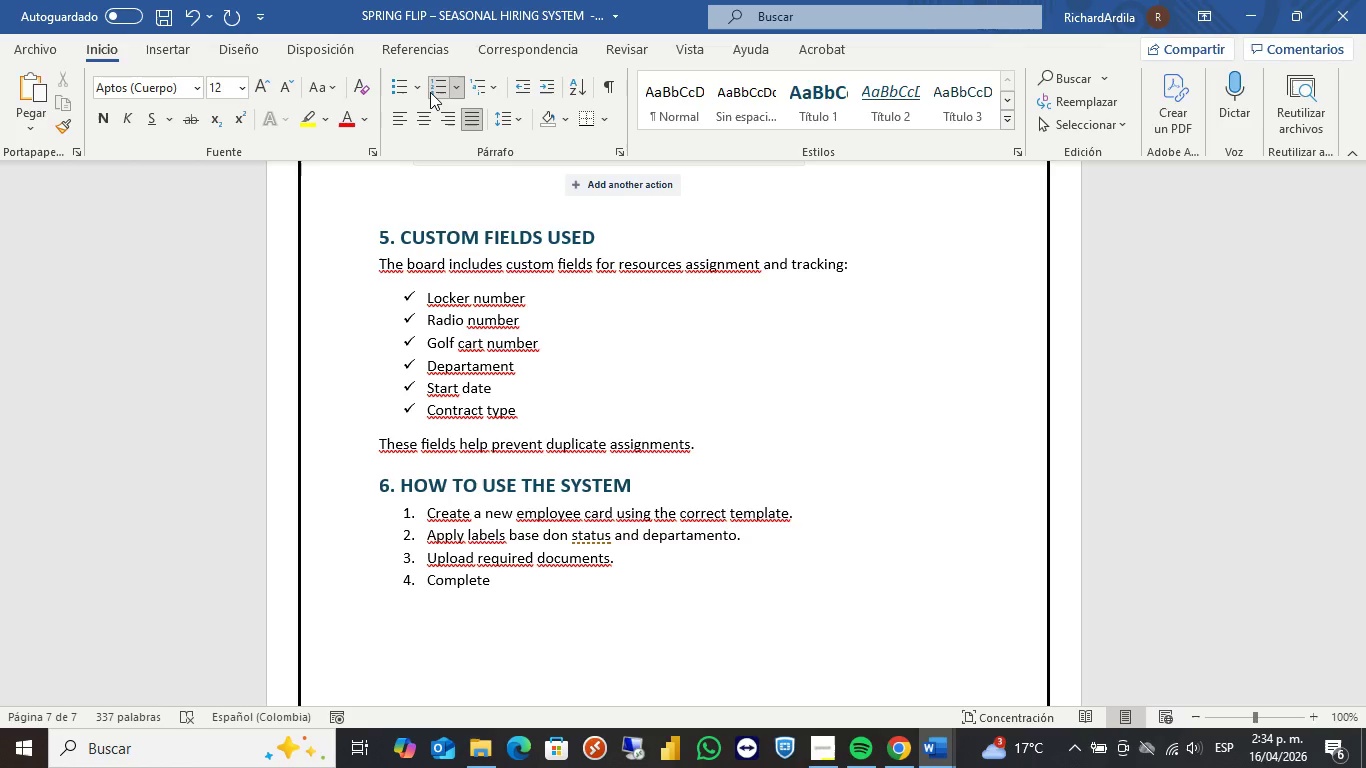 
type(checklist.)
 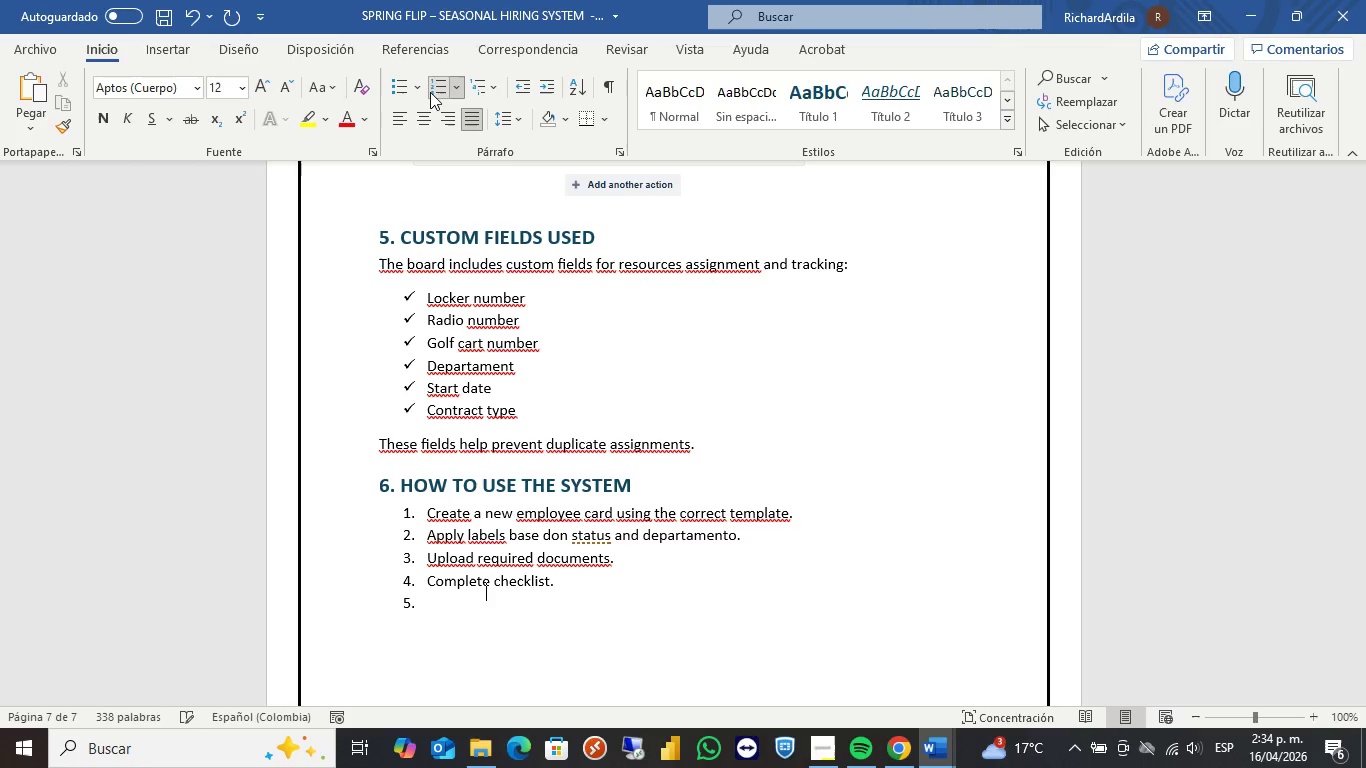 
key(Enter)
 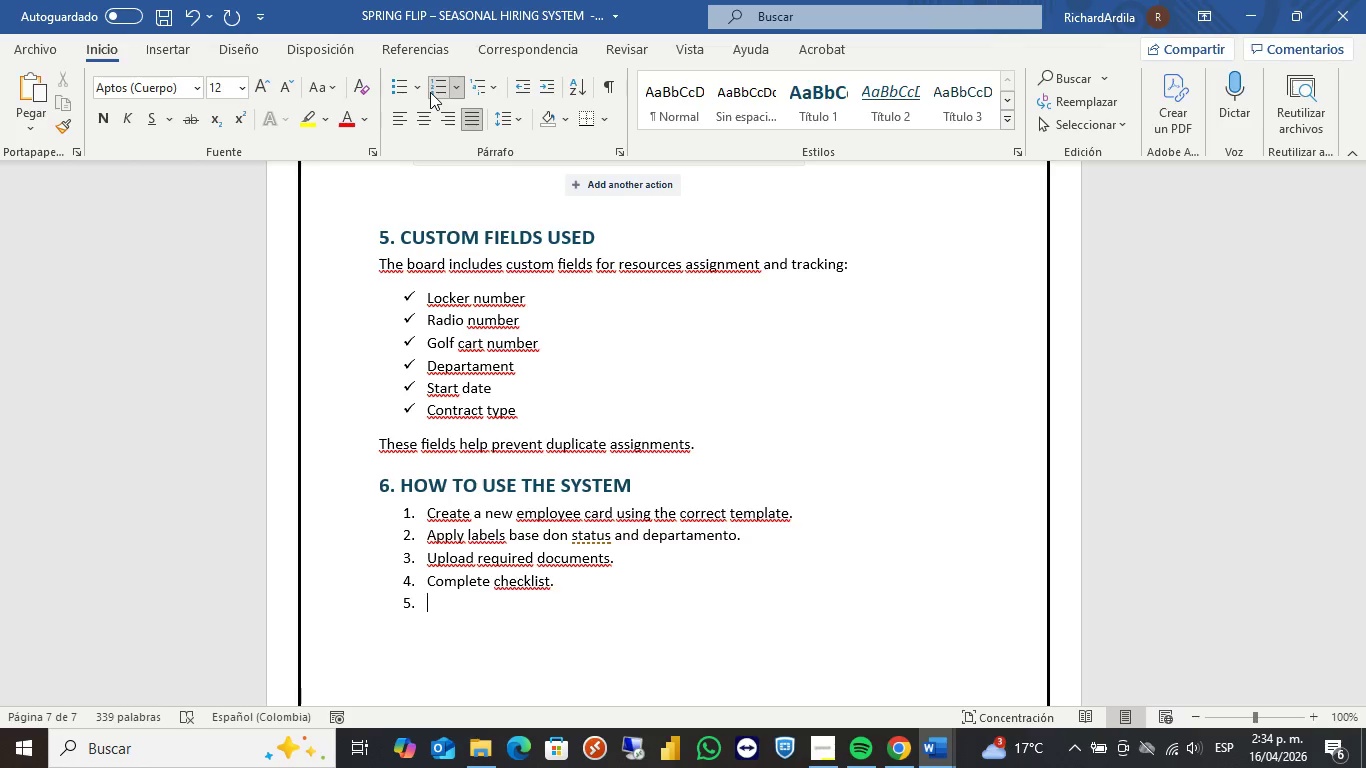 
type(assign equipment and locker.)
 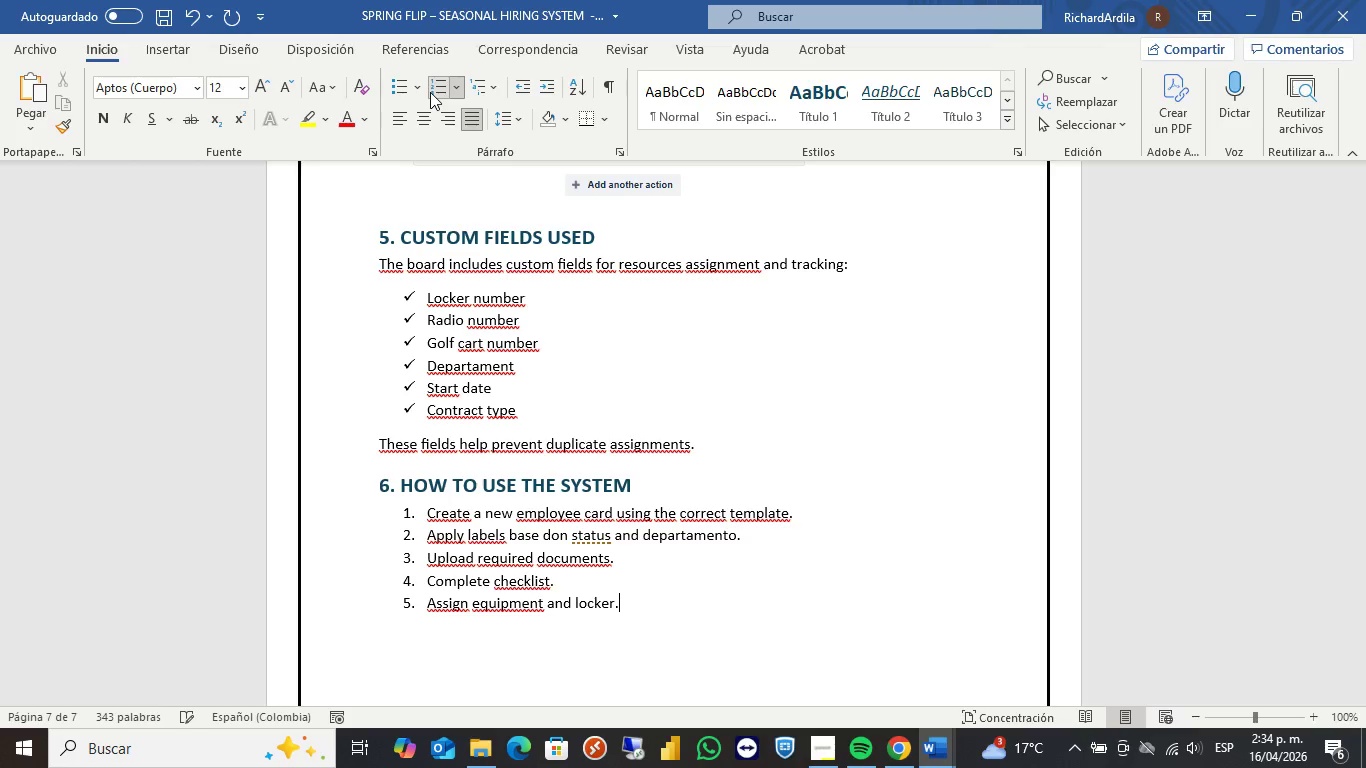 
key(Enter)
 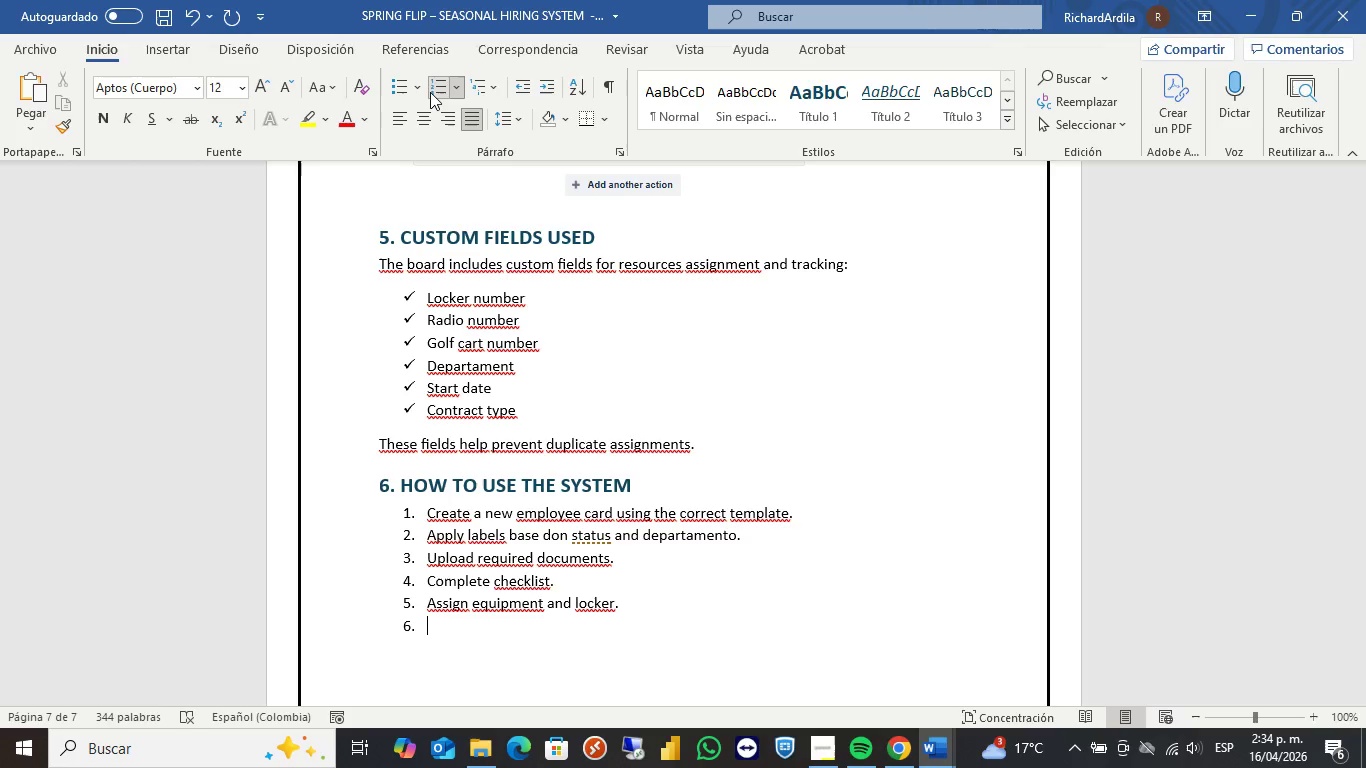 
type(move employee to ready for shift.)
 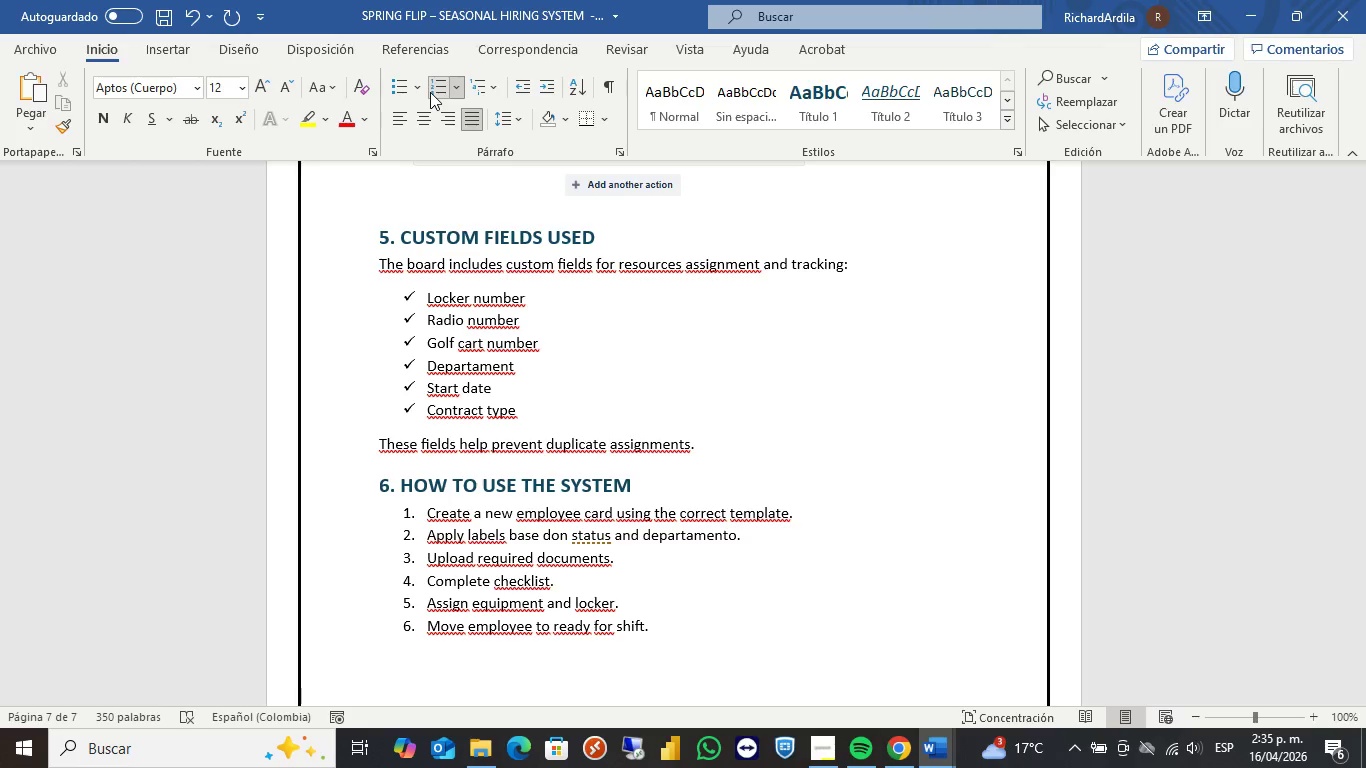 
key(Enter)
 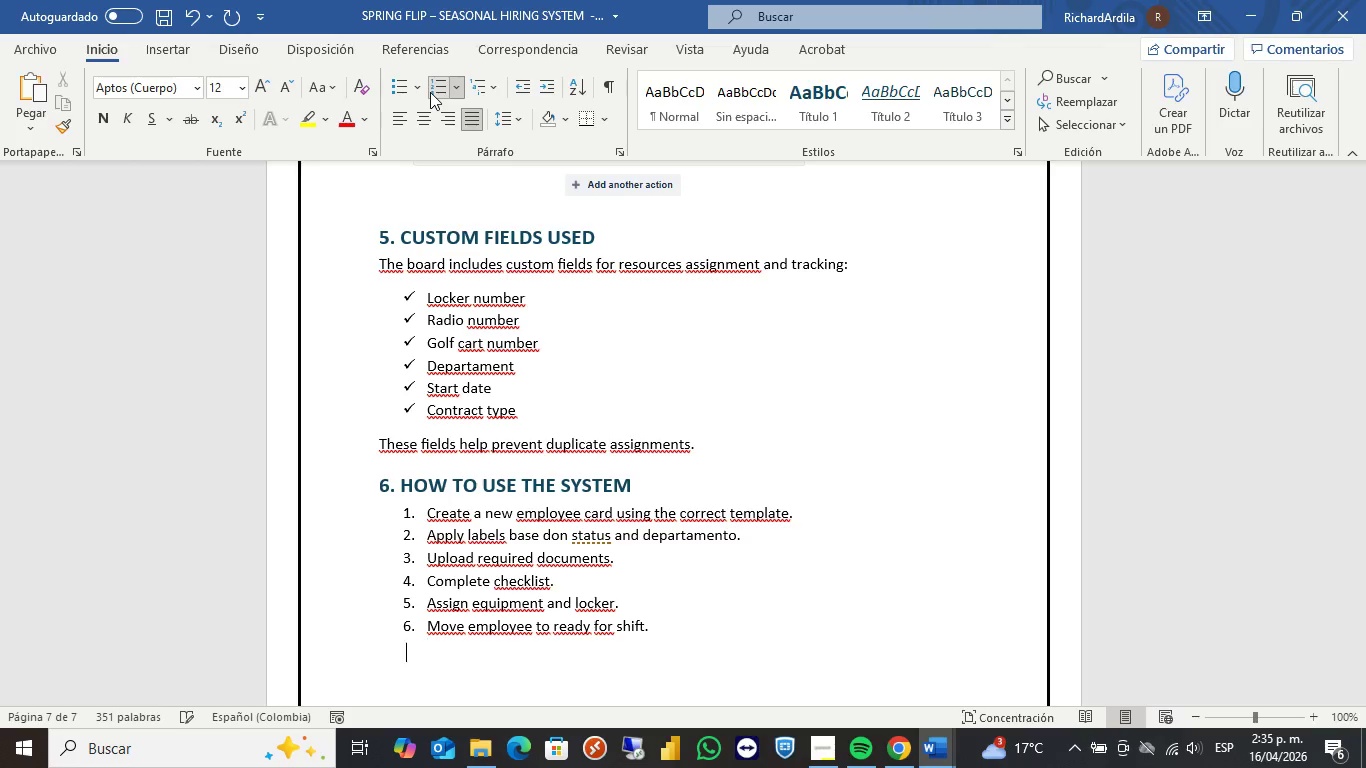 
key(Enter)
 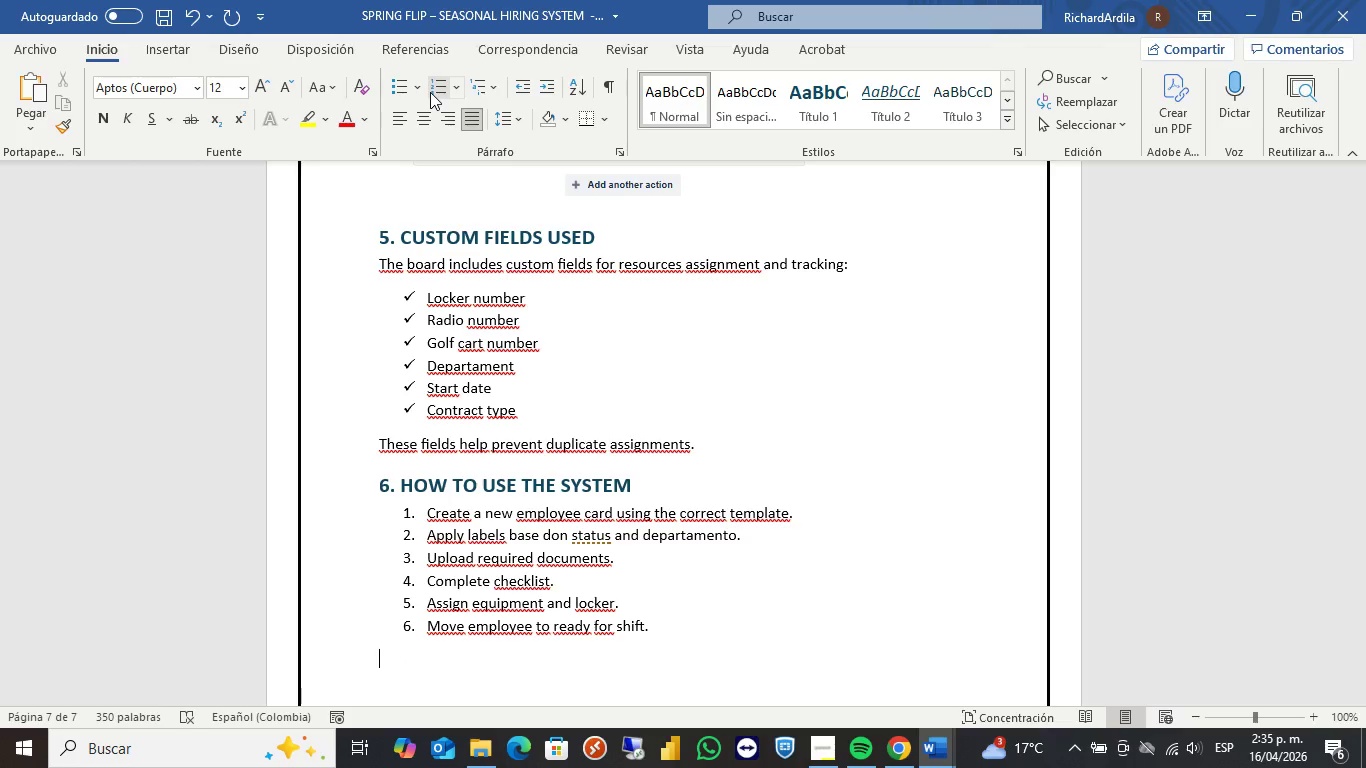 
key(Numpad7)
 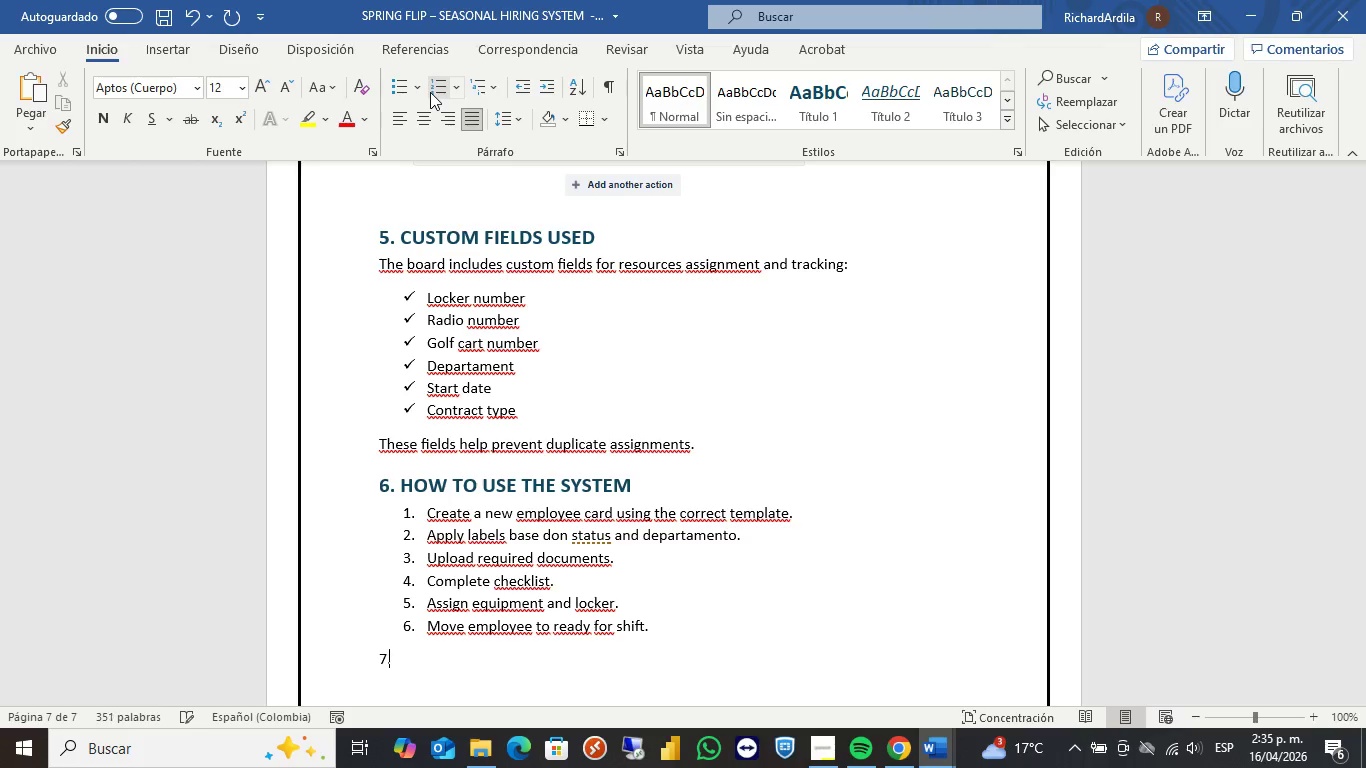 
key(NumpadDecimal)
 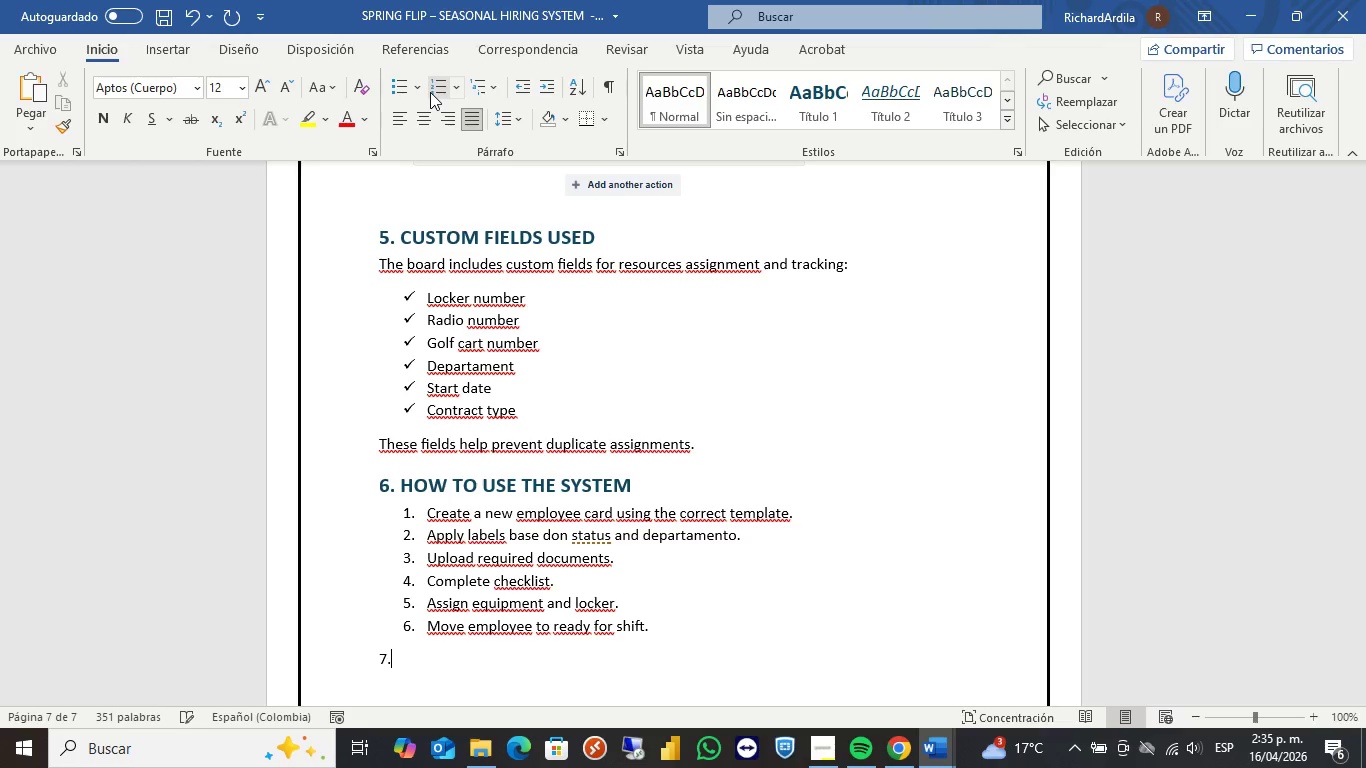 
key(Space)
 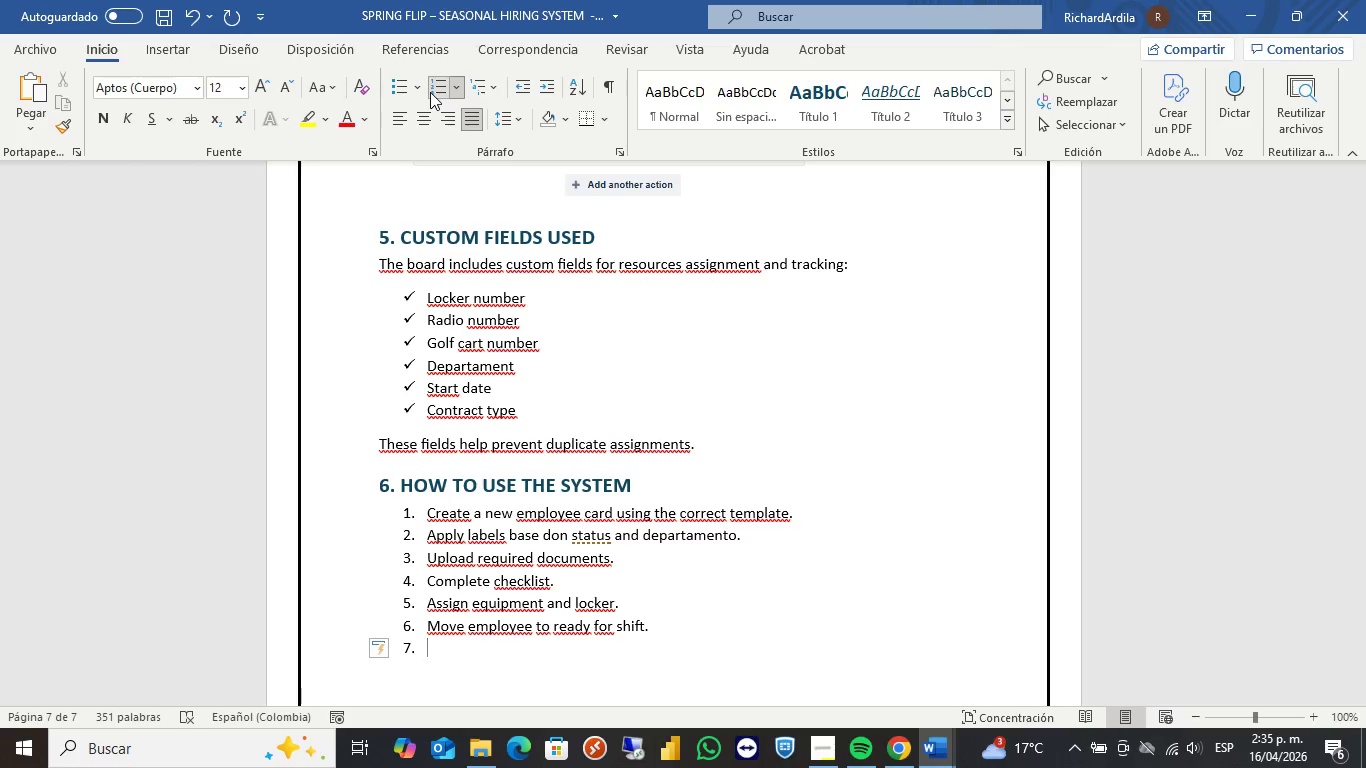 
key(Backspace)
 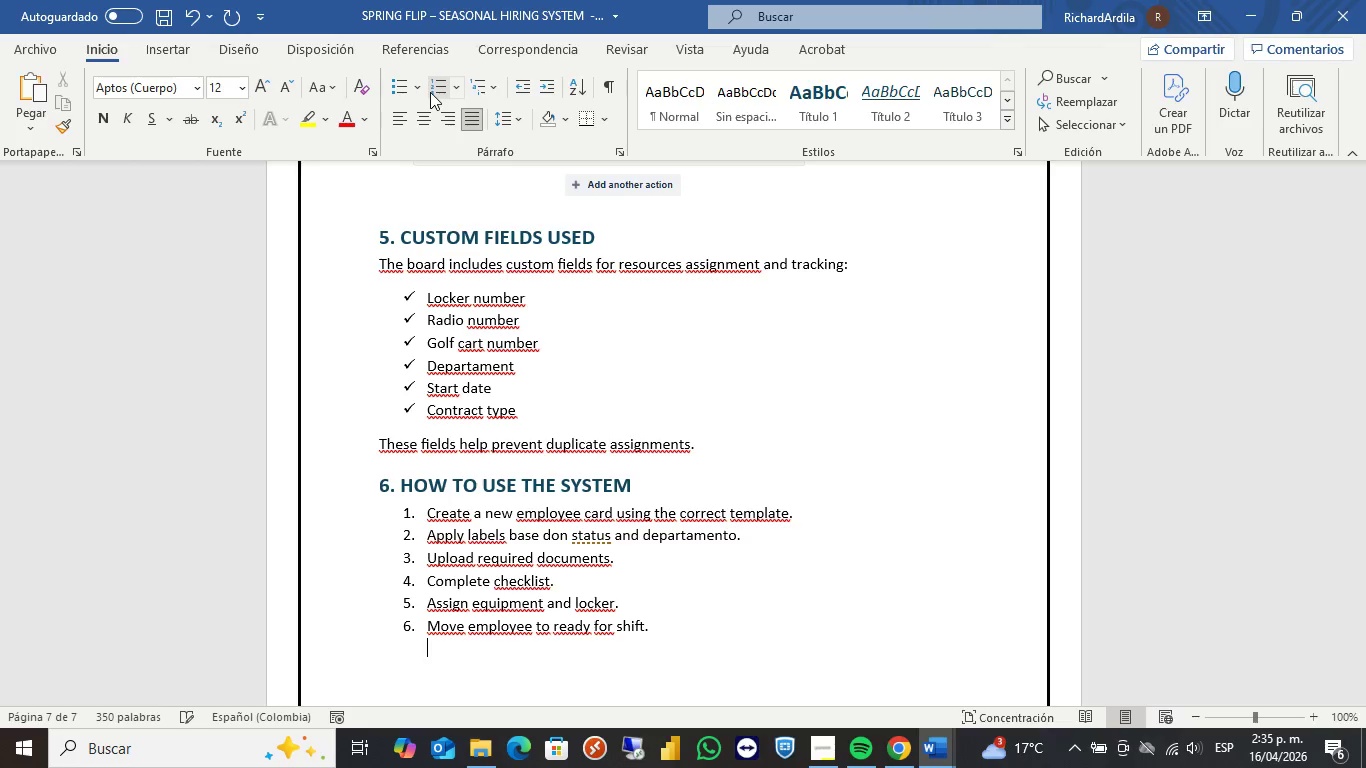 
key(Backspace)
 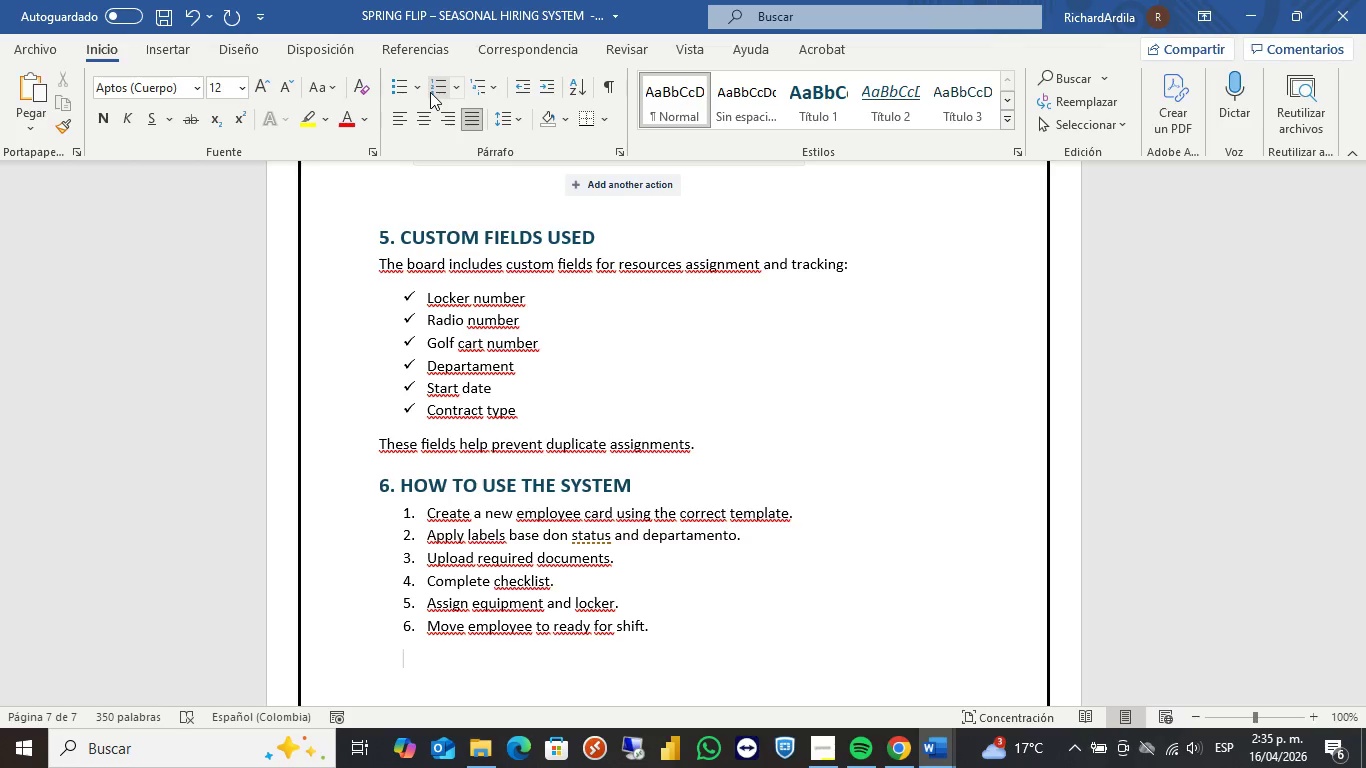 
key(Backspace)
 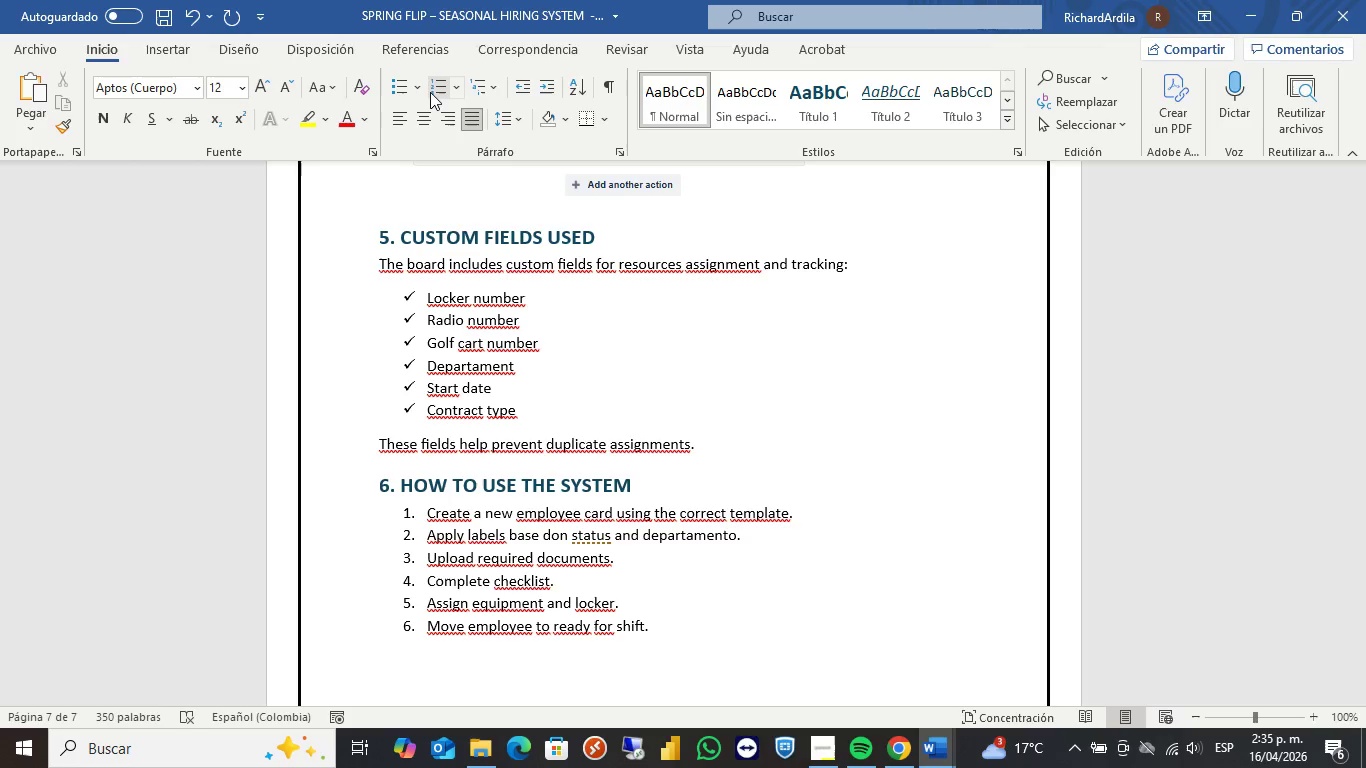 
key(Numpad7)
 